 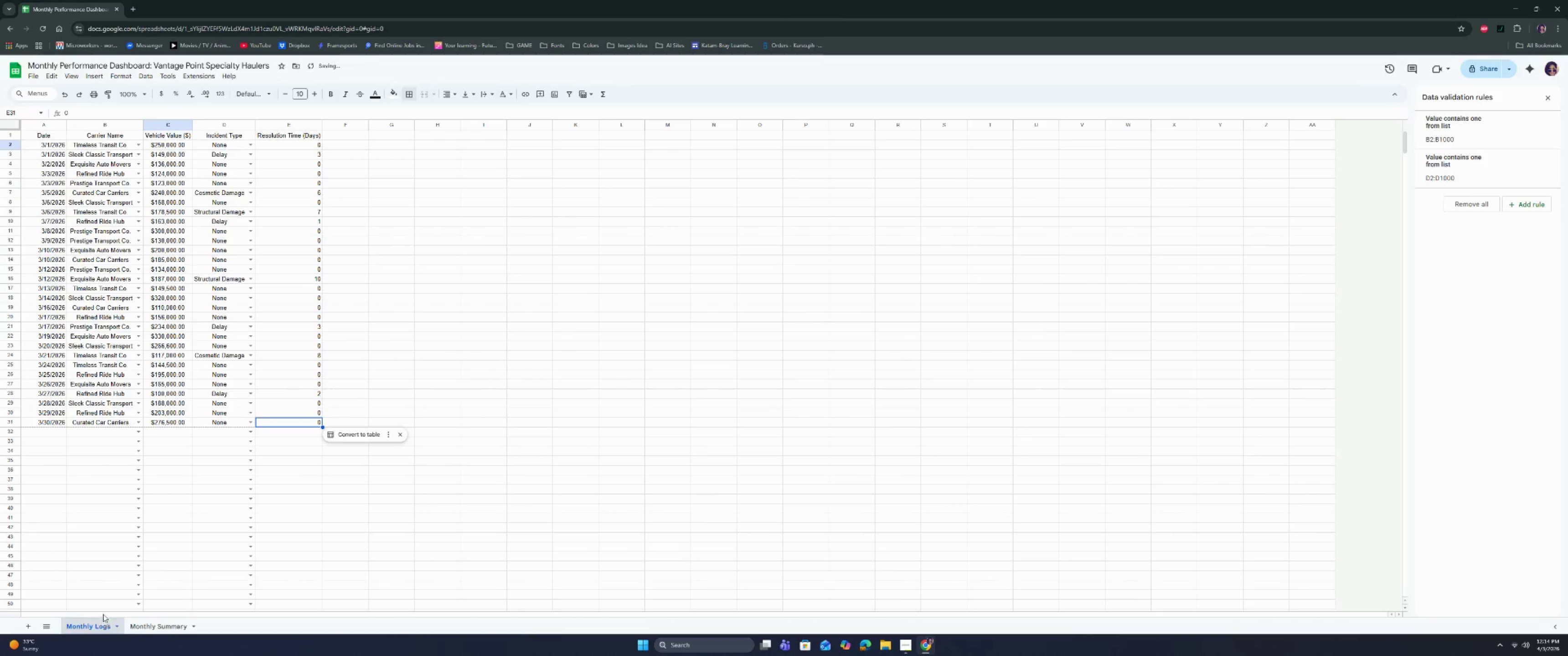 
left_click([171, 619])
 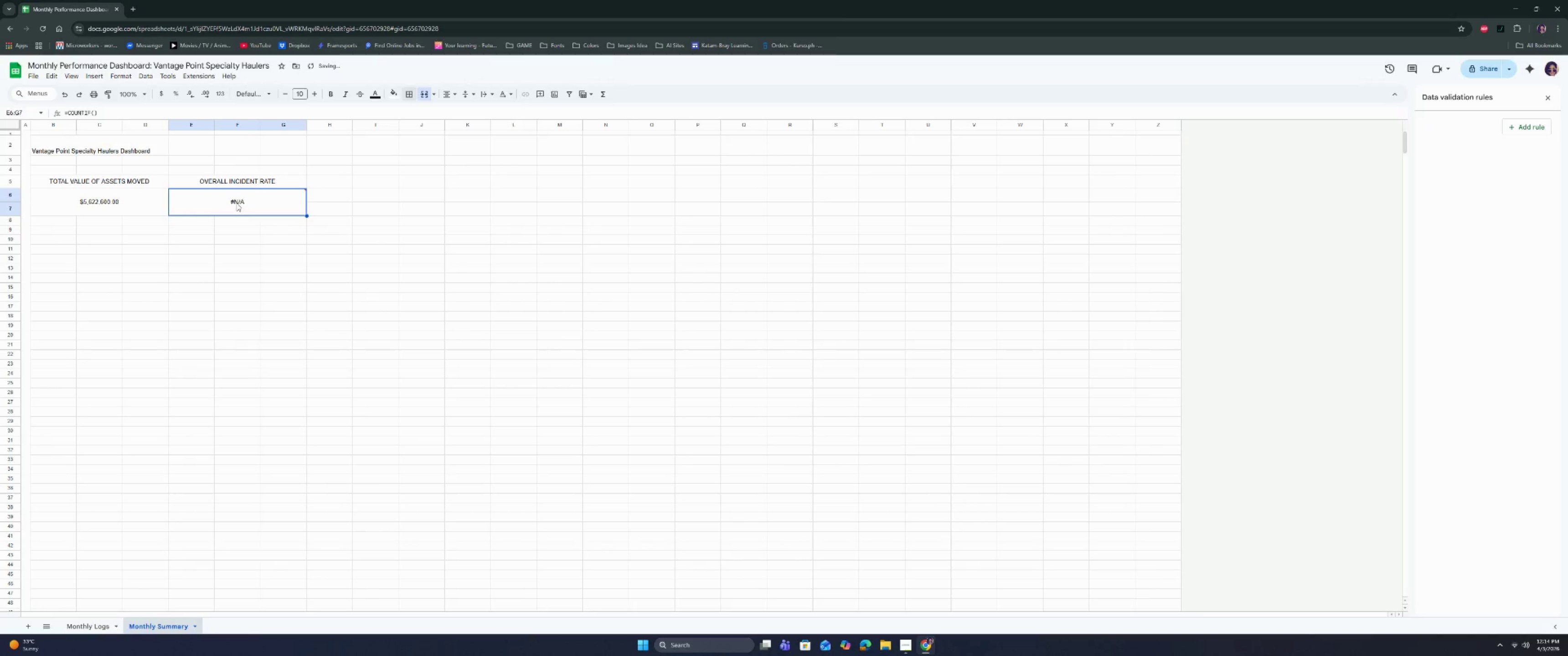 
double_click([244, 194])
 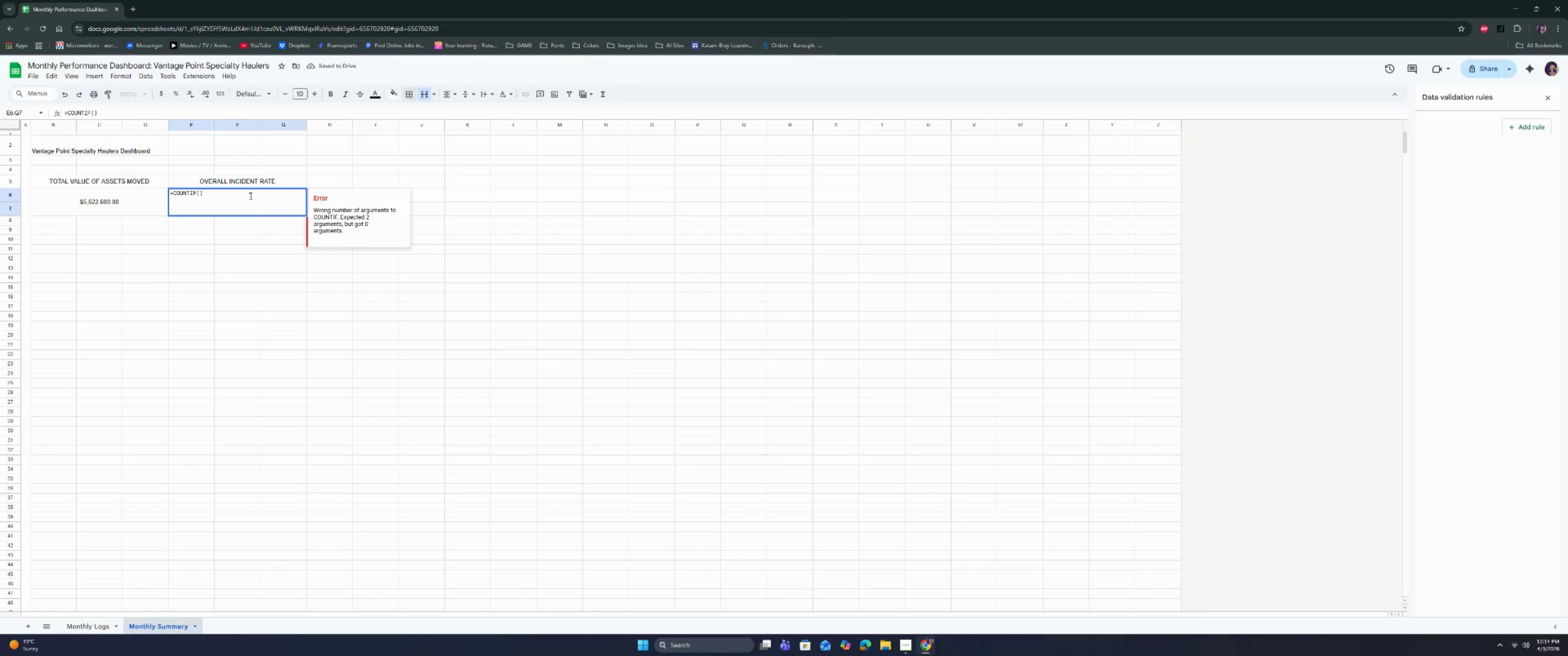 
key(Backspace)
 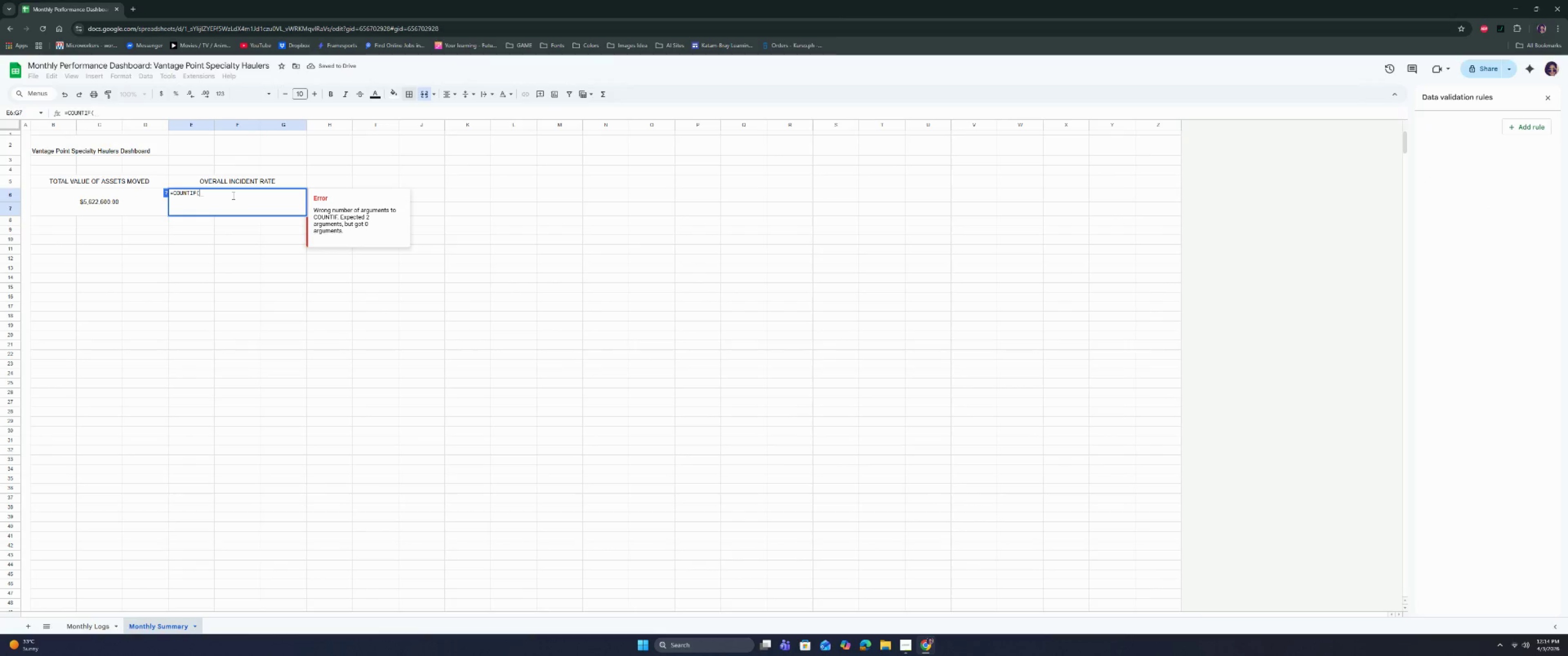 
key(Backspace)
 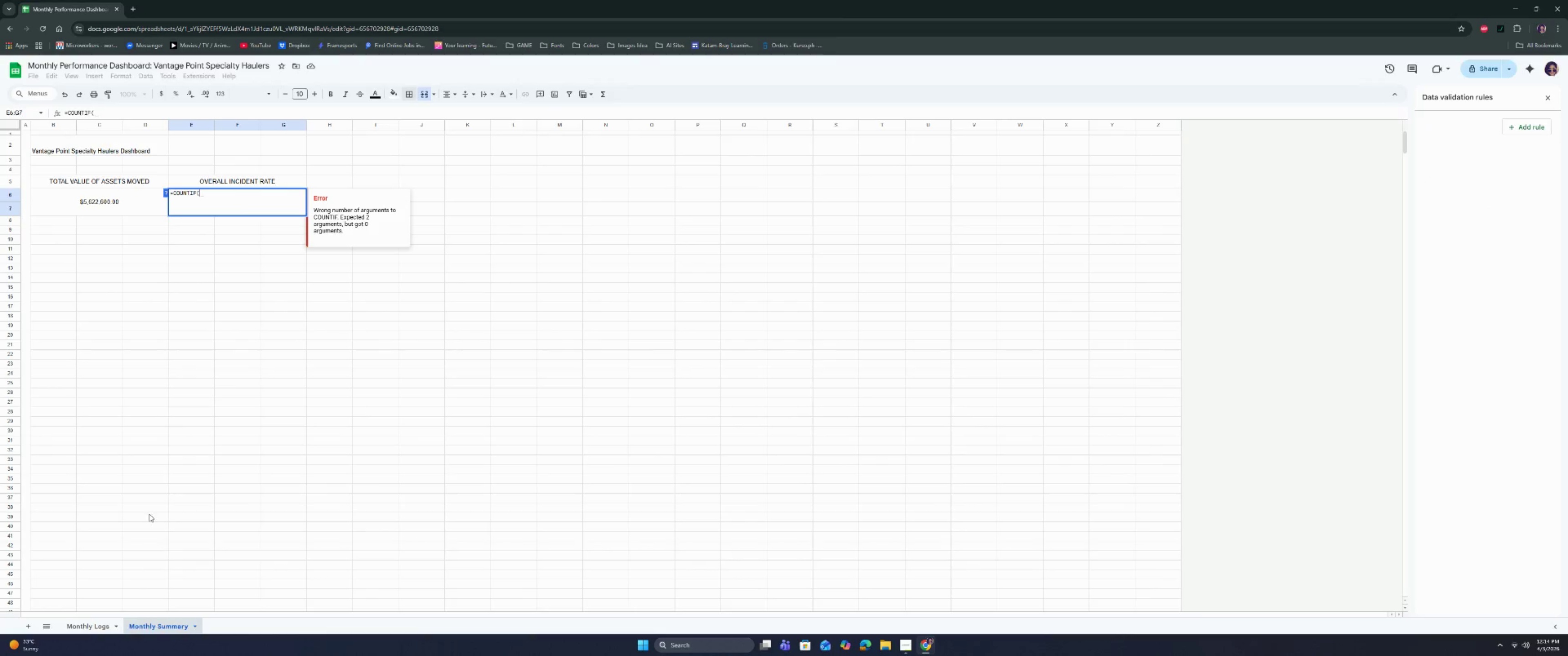 
left_click([97, 622])
 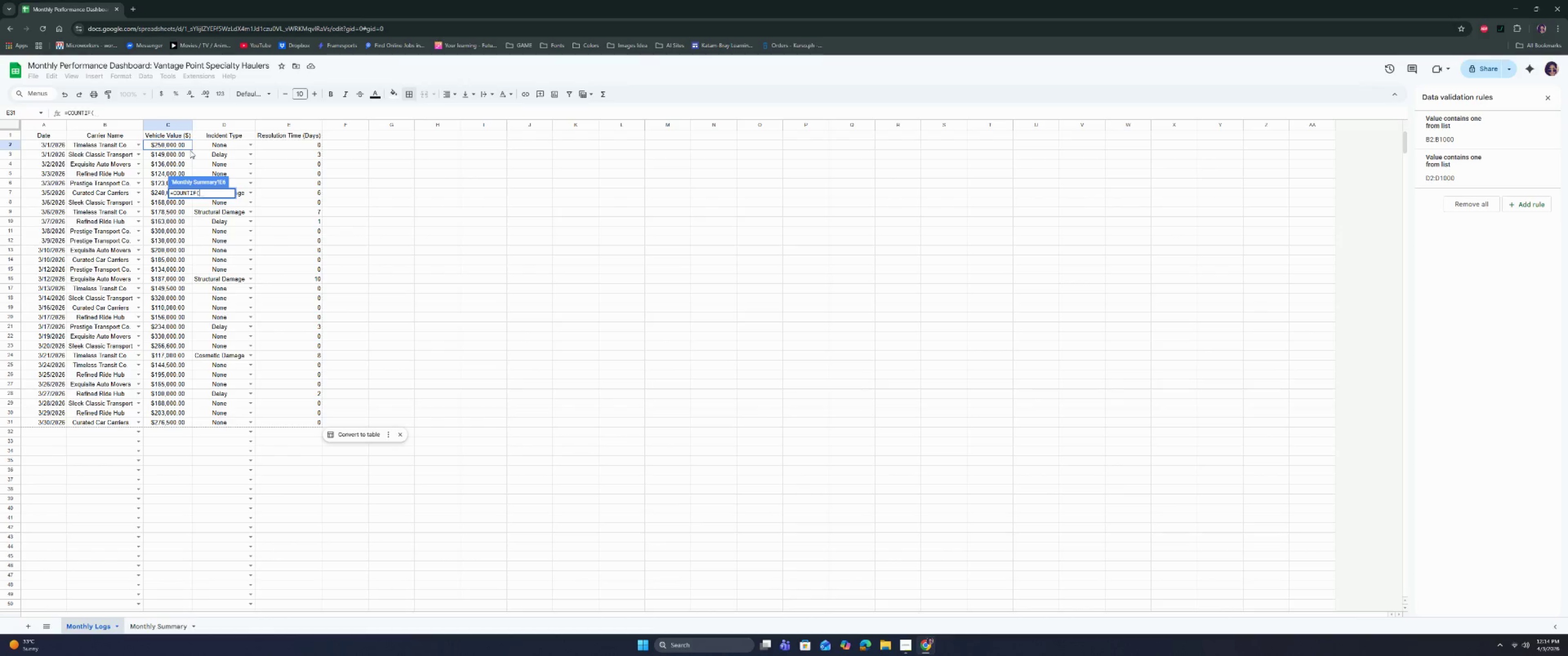 
left_click([224, 144])
 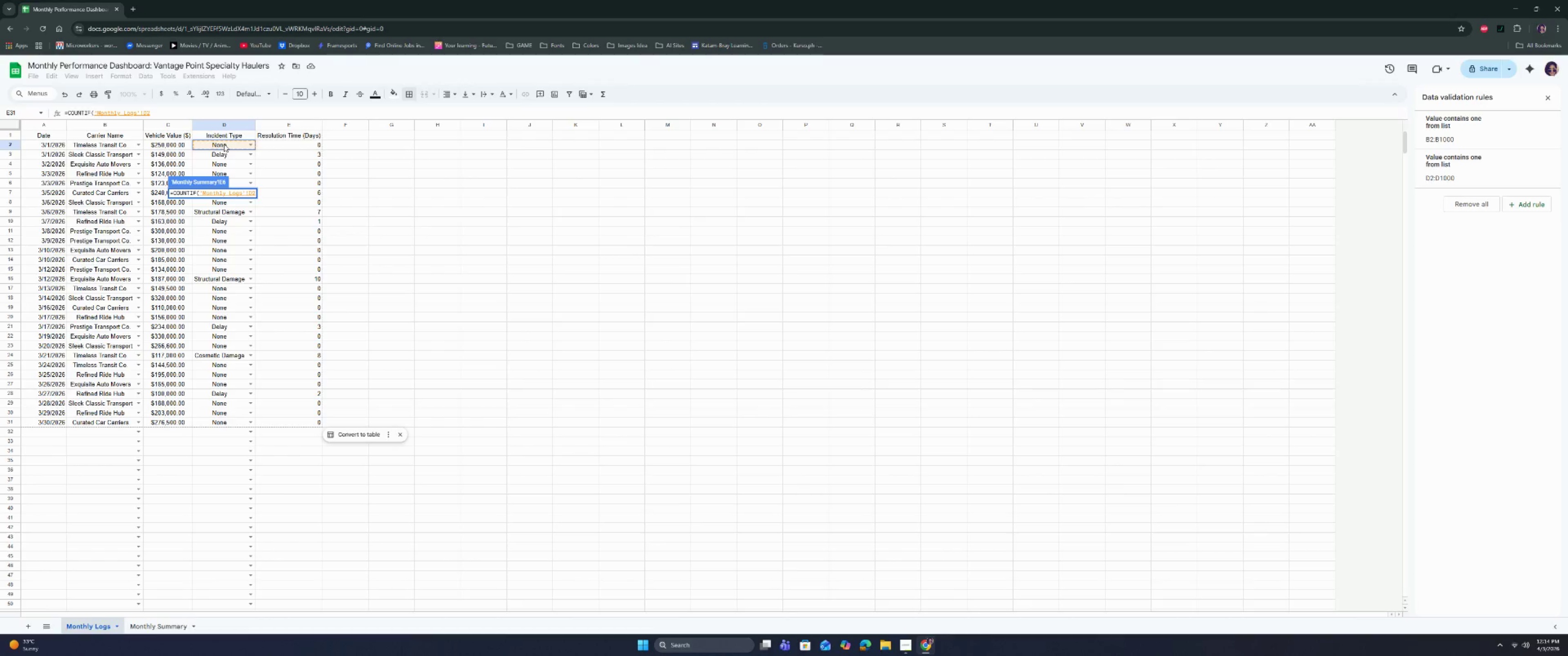 
key(Shift+Semicolon)
 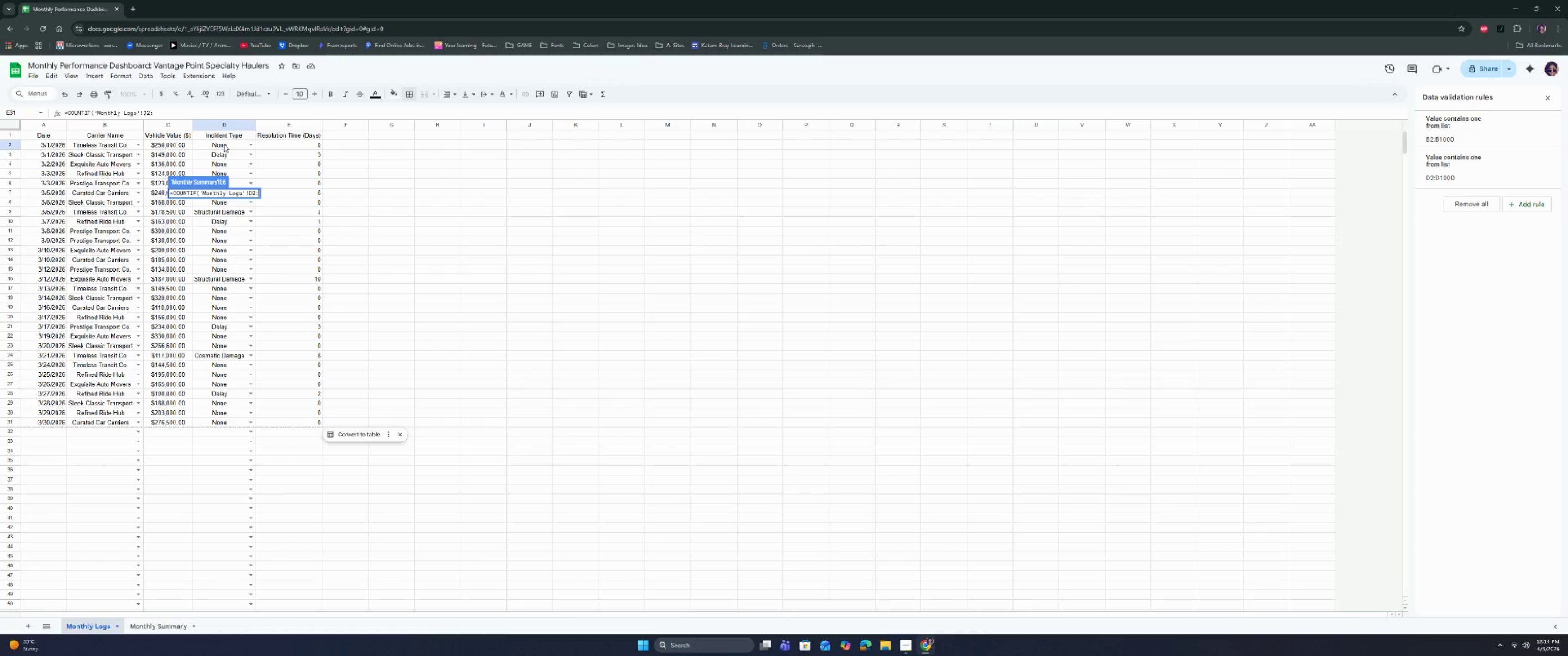 
key(D)
 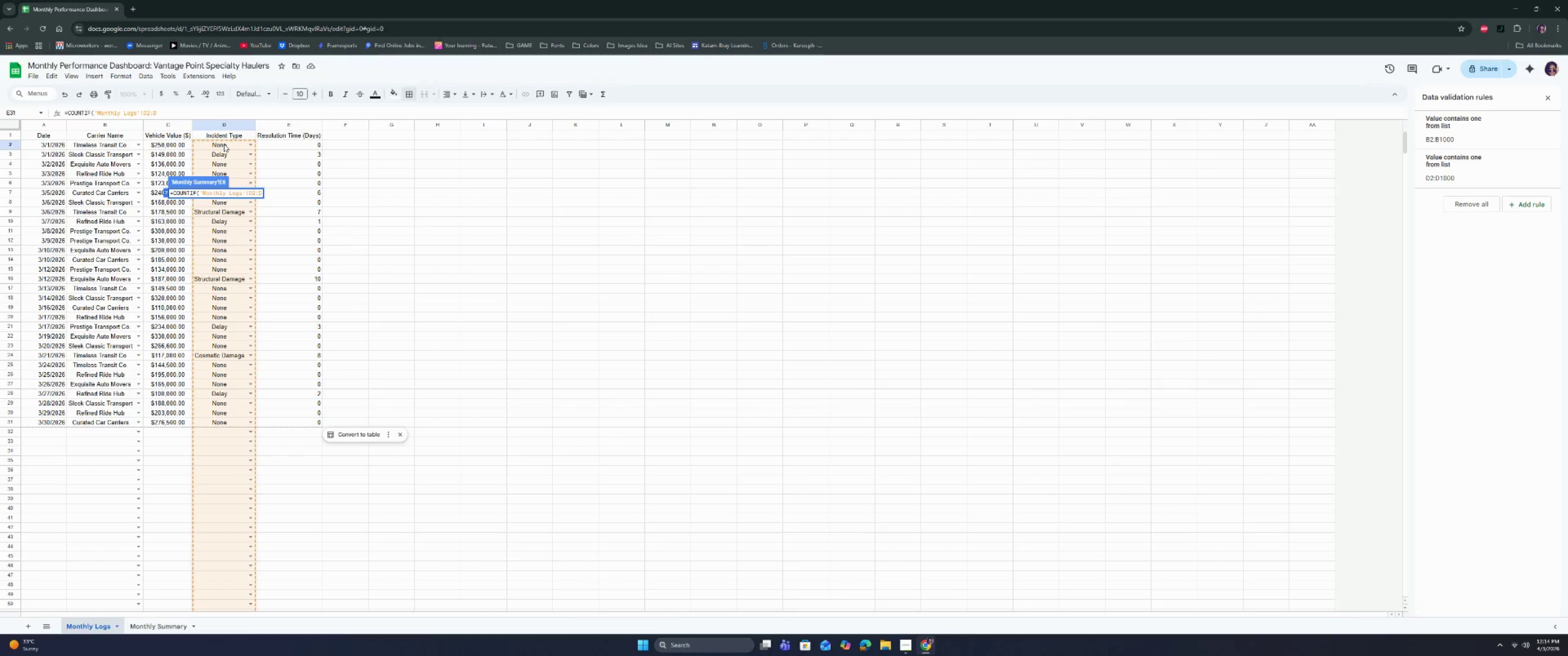 
key(ArrowLeft)
 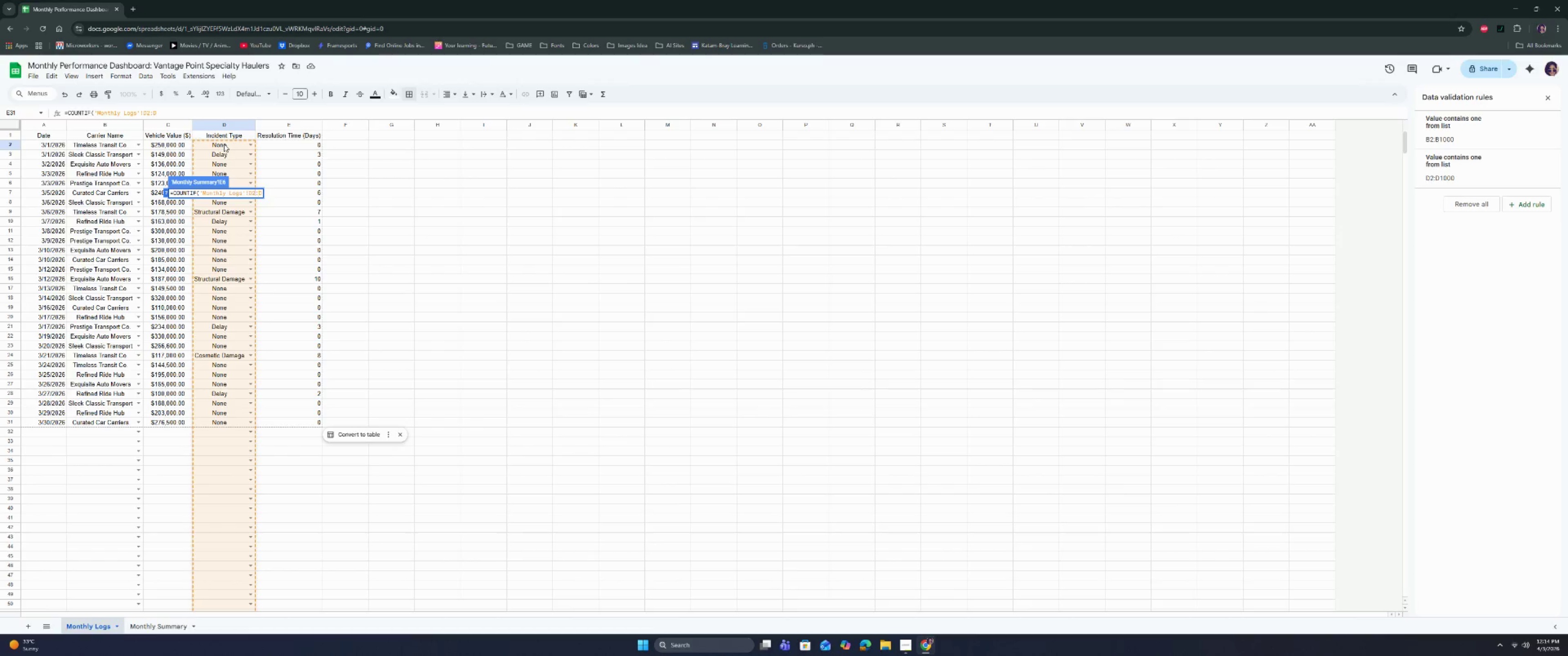 
key(ArrowLeft)
 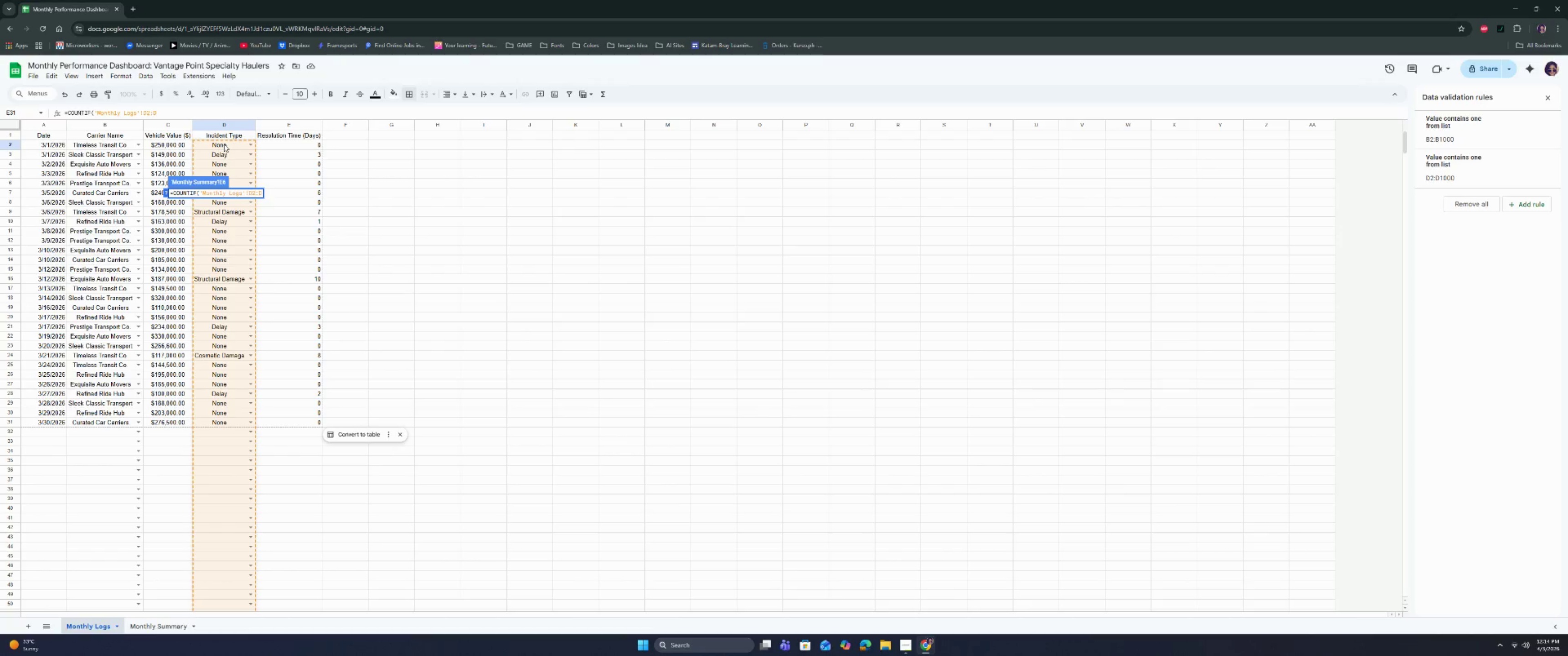 
key(ArrowLeft)
 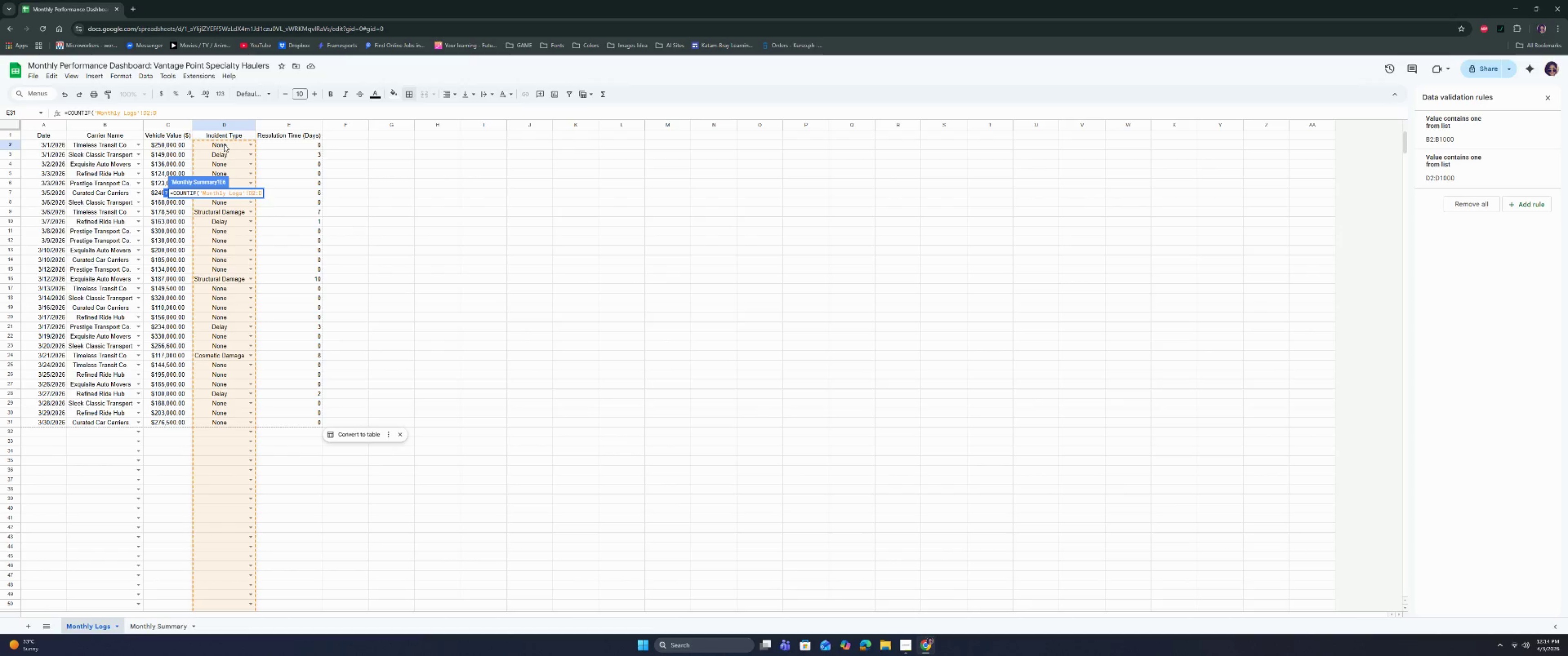 
key(ArrowLeft)
 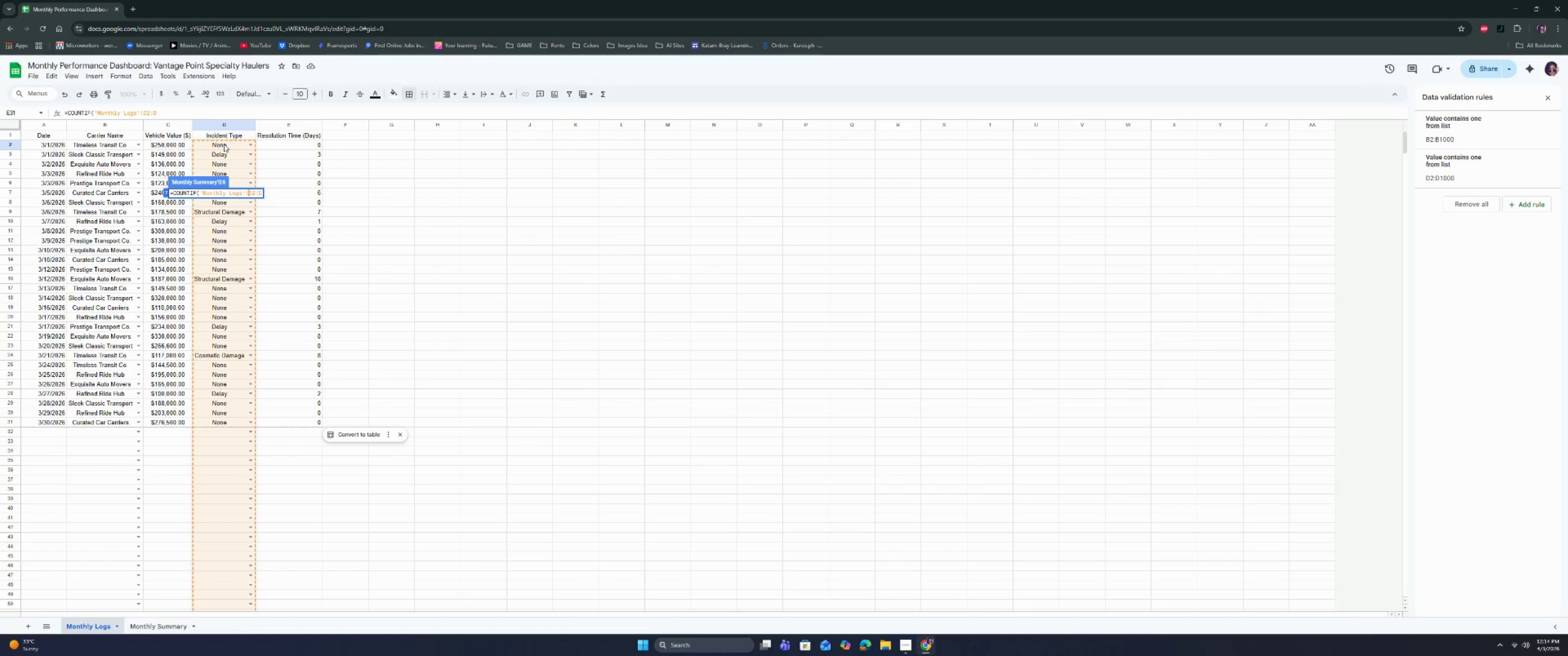 
key(Shift+4)
 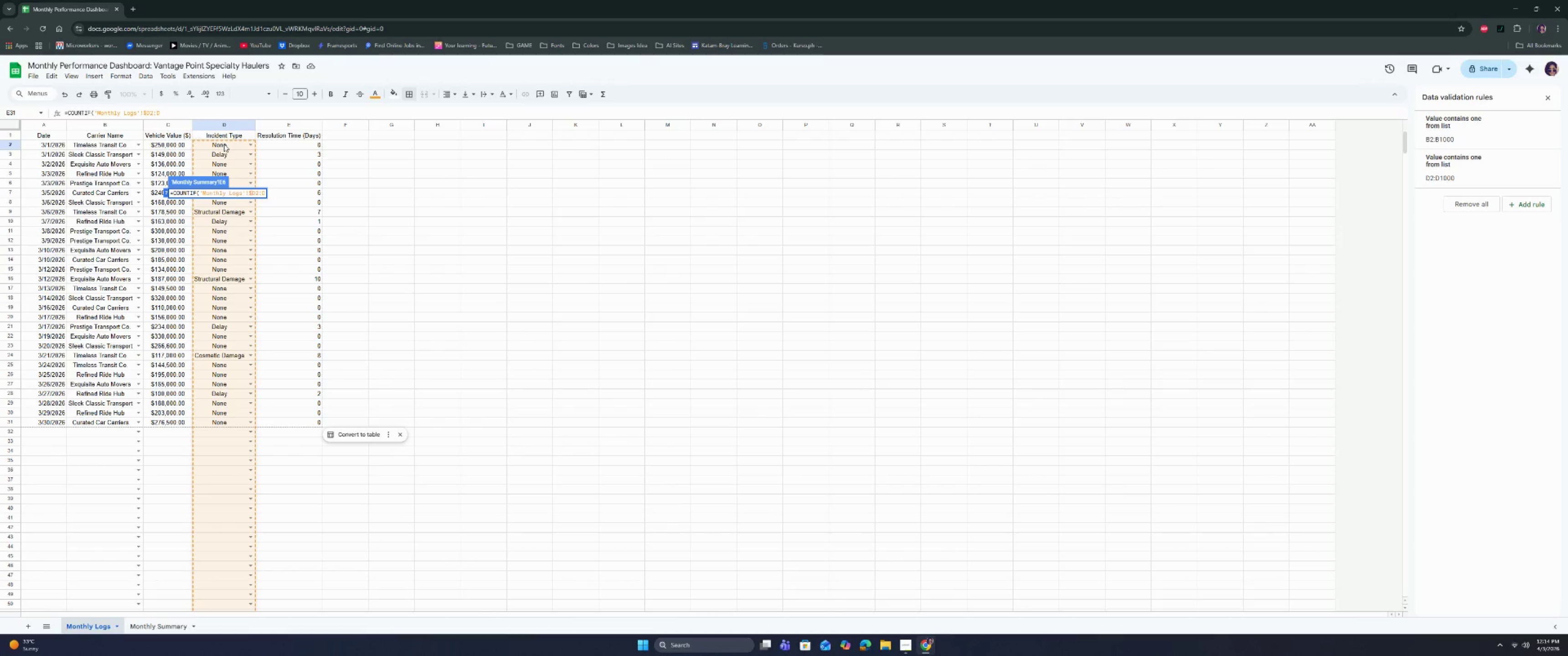 
key(ArrowRight)
 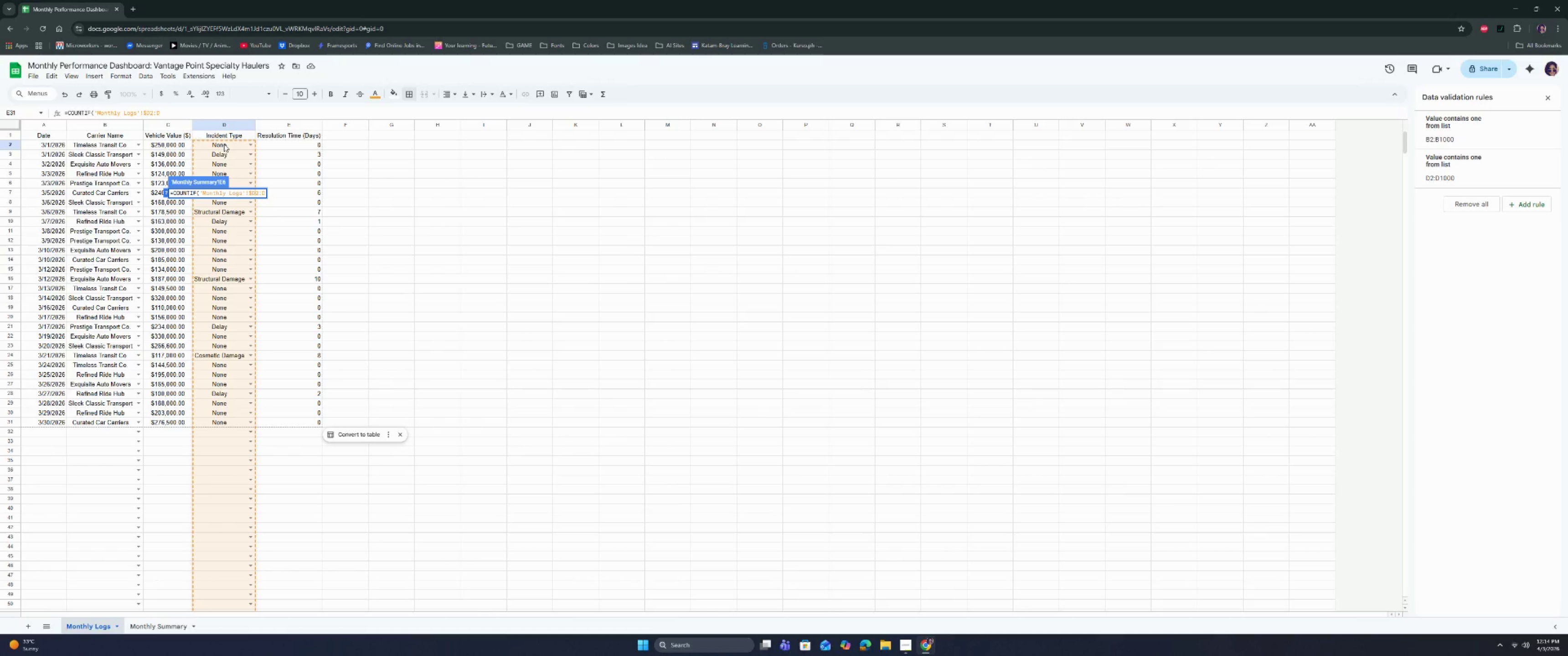 
key(Shift+ShiftRight)
 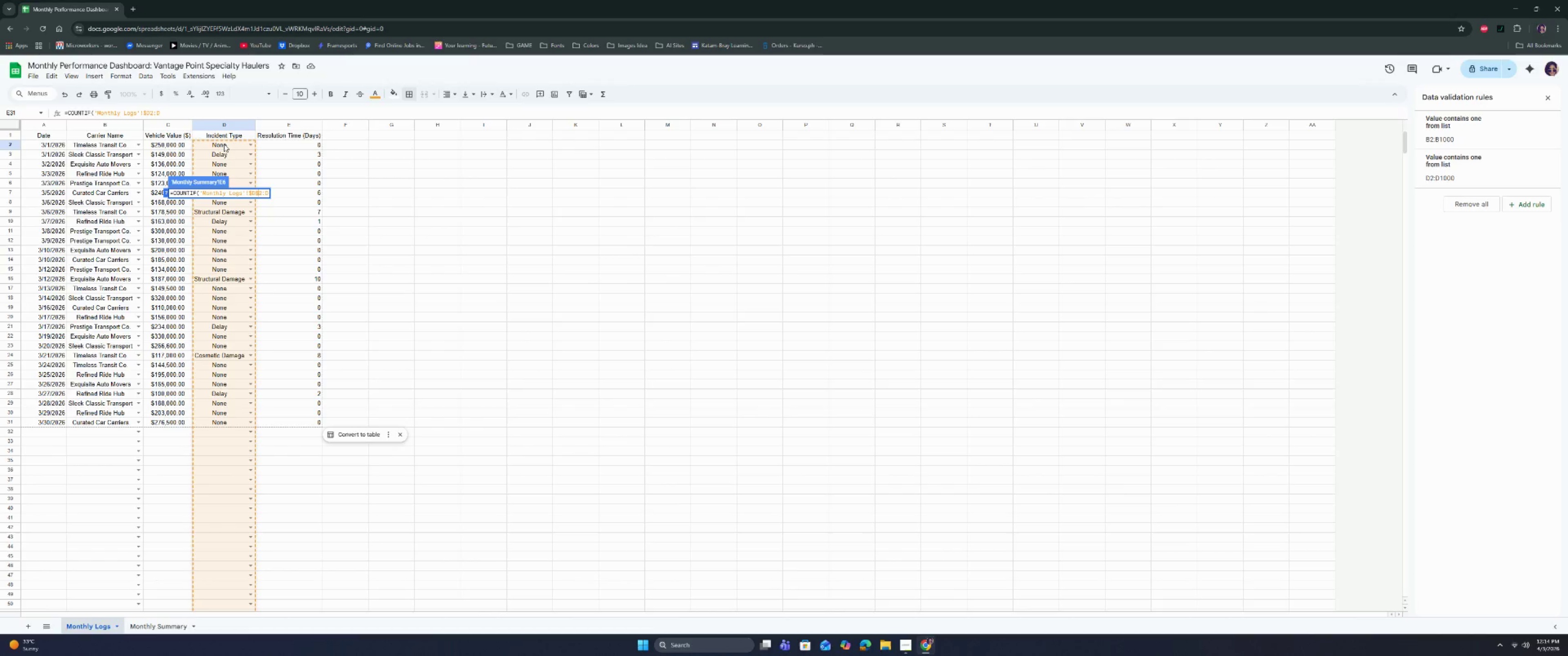 
key(Shift+4)
 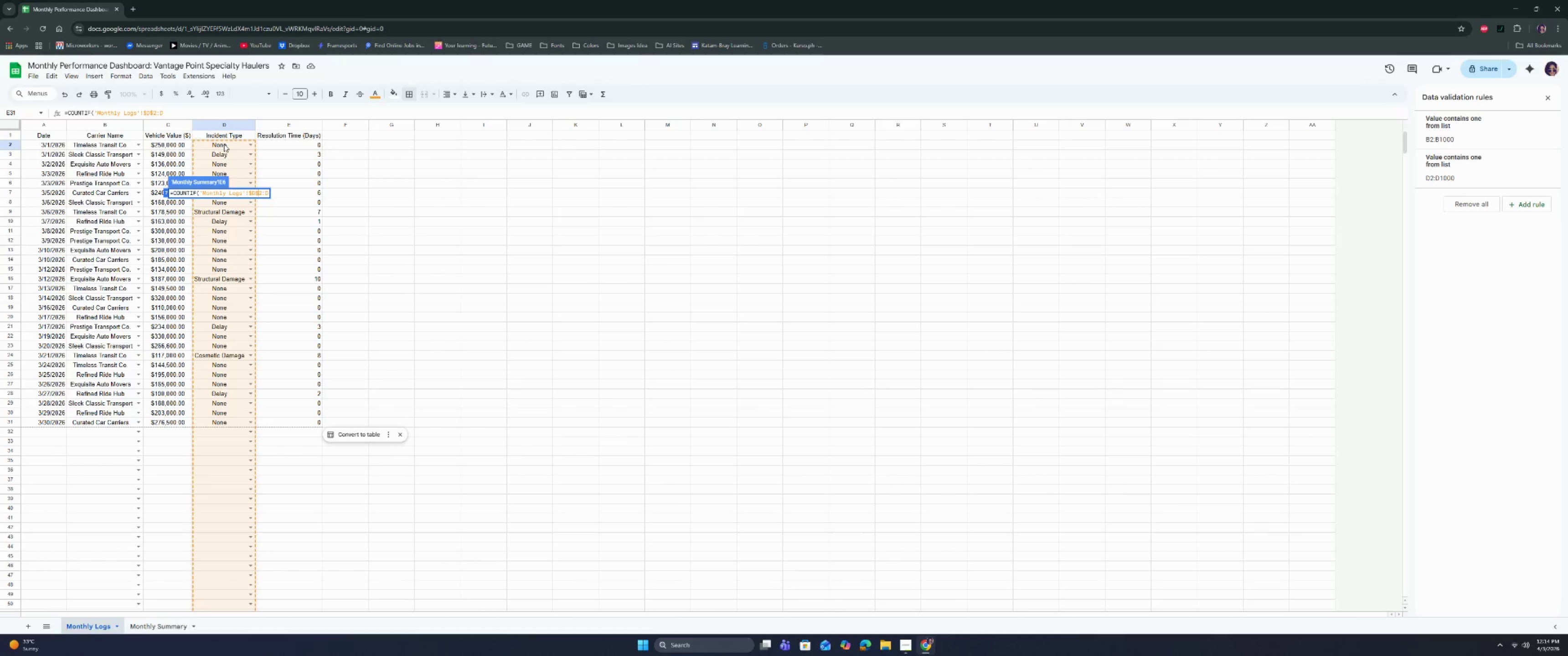 
key(ArrowRight)
 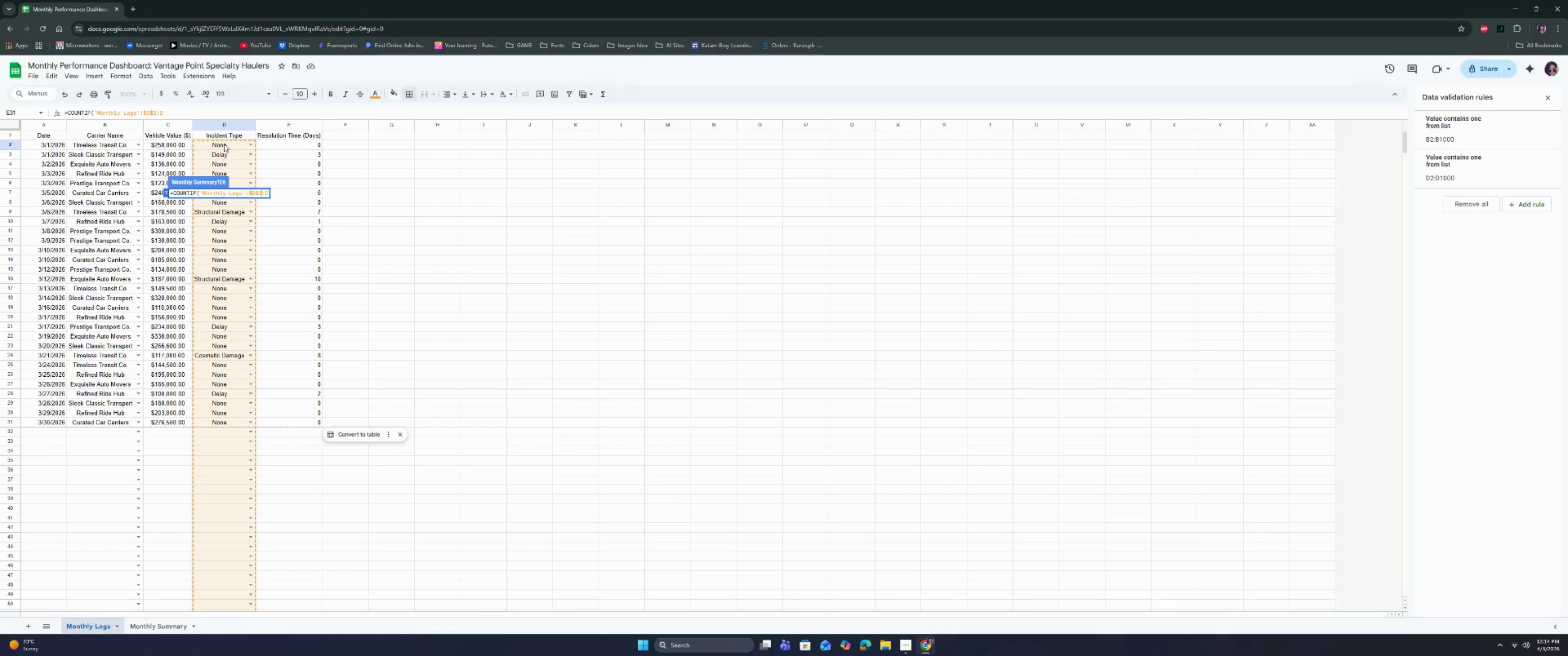 
key(ArrowRight)
 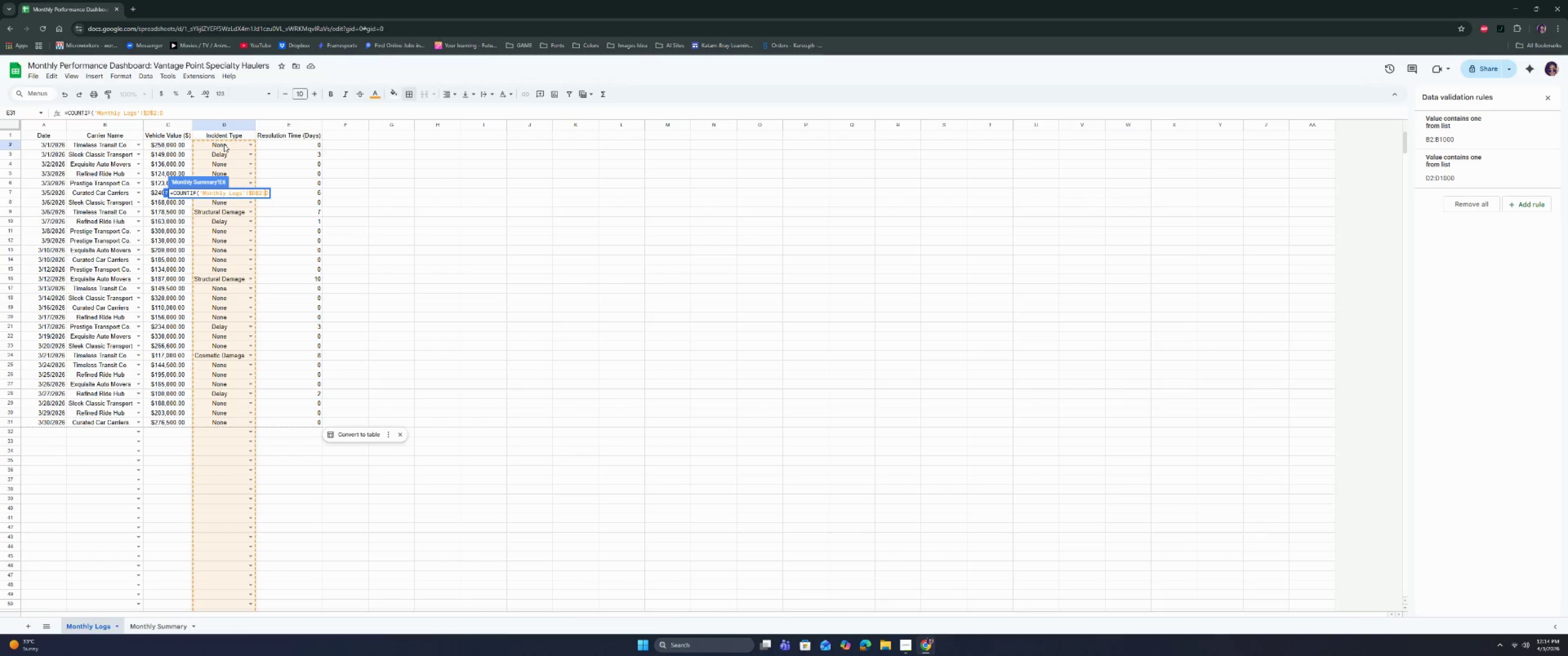 
key(Shift+ShiftRight)
 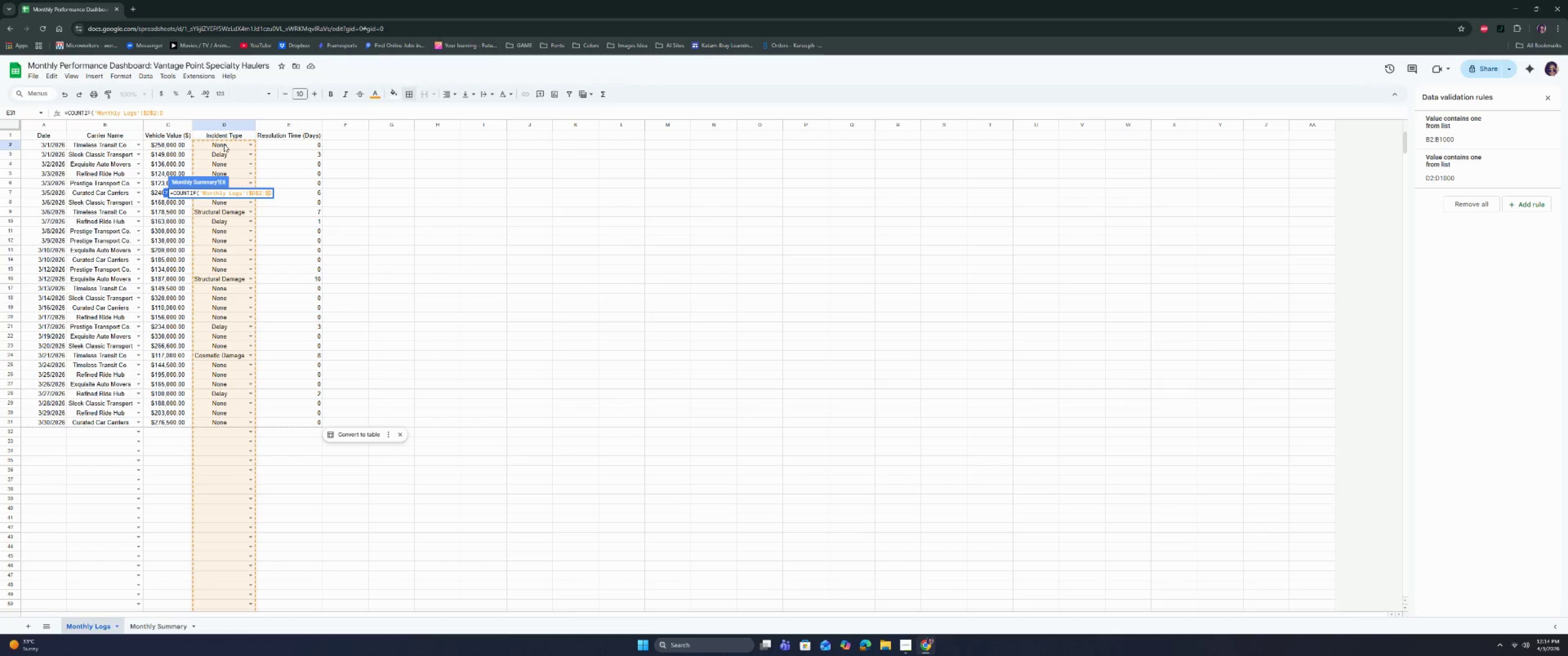 
key(Shift+4)
 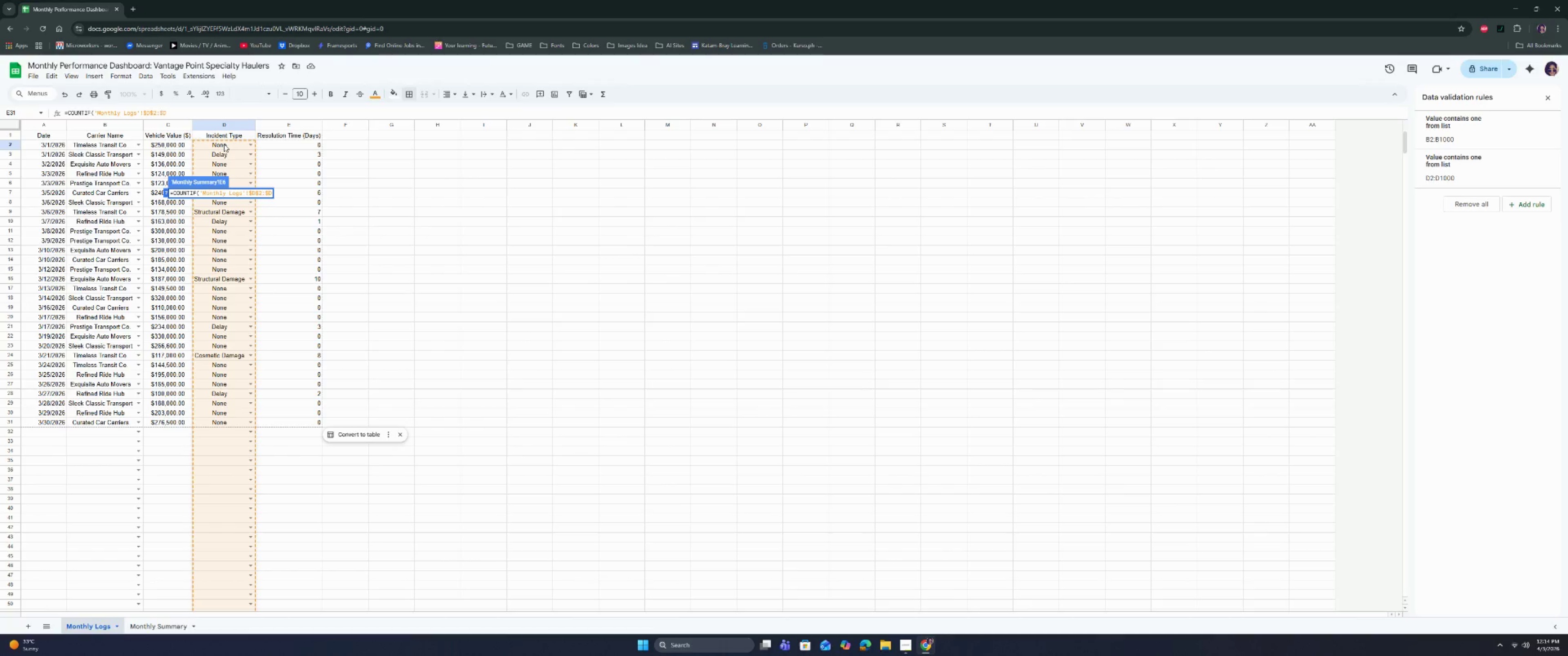 
key(ArrowRight)
 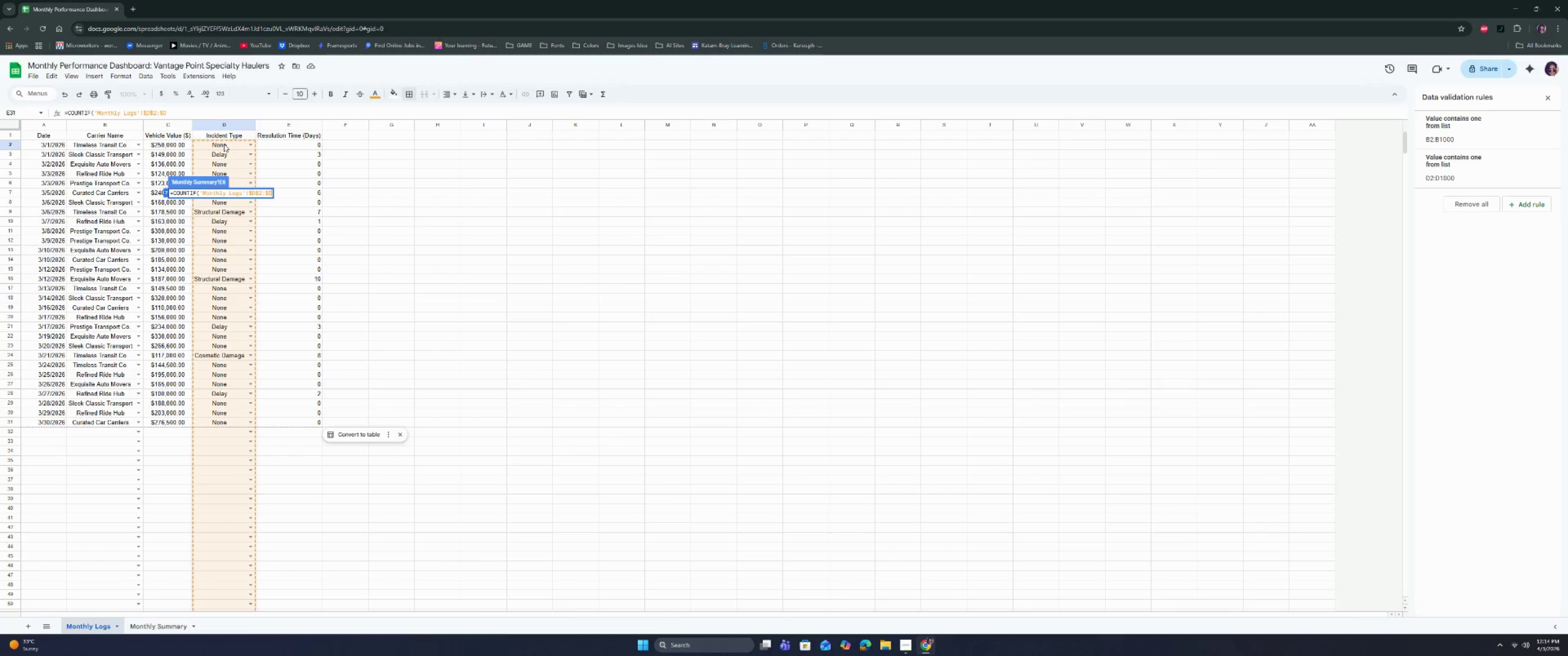 
type(, "")
key(Backspace)
type(<>n)
key(Backspace)
type(None"))
 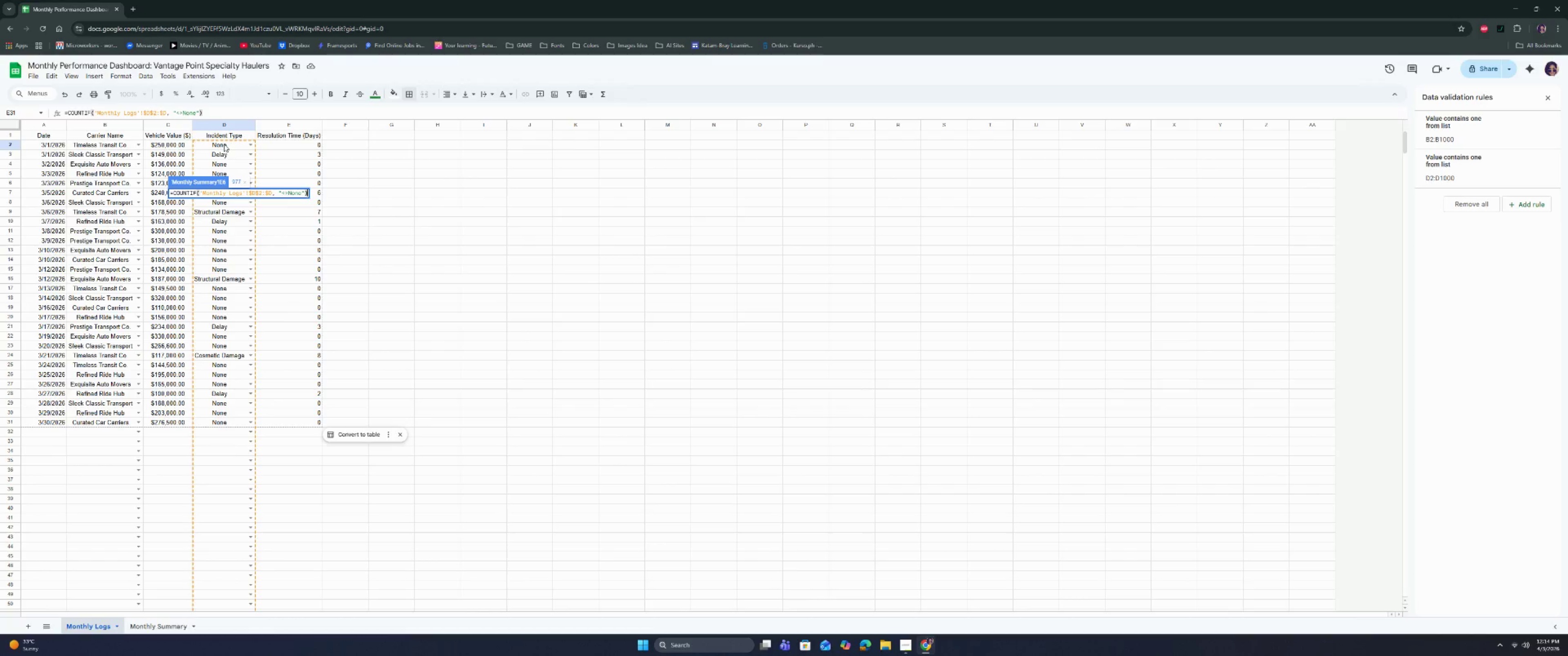 
type(/ CUNT)
 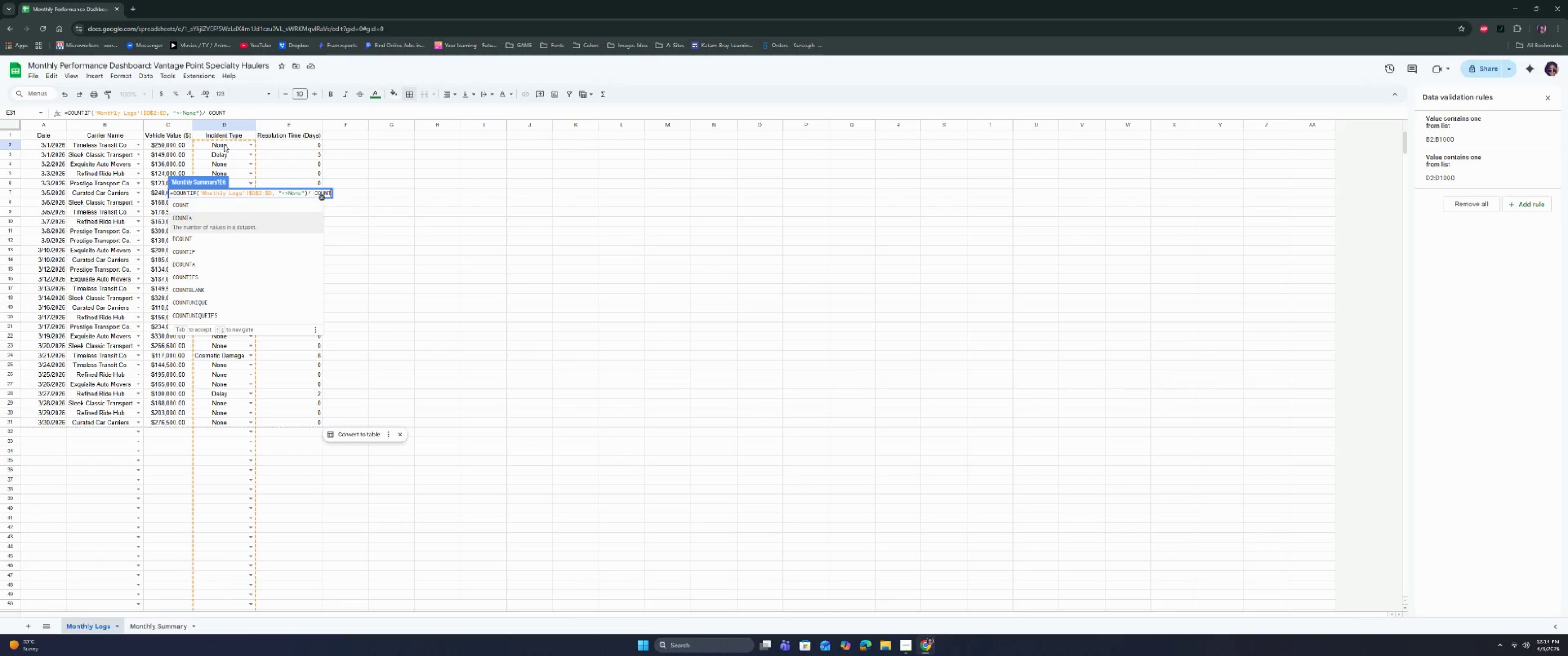 
hold_key(key=O, duration=0.32)
 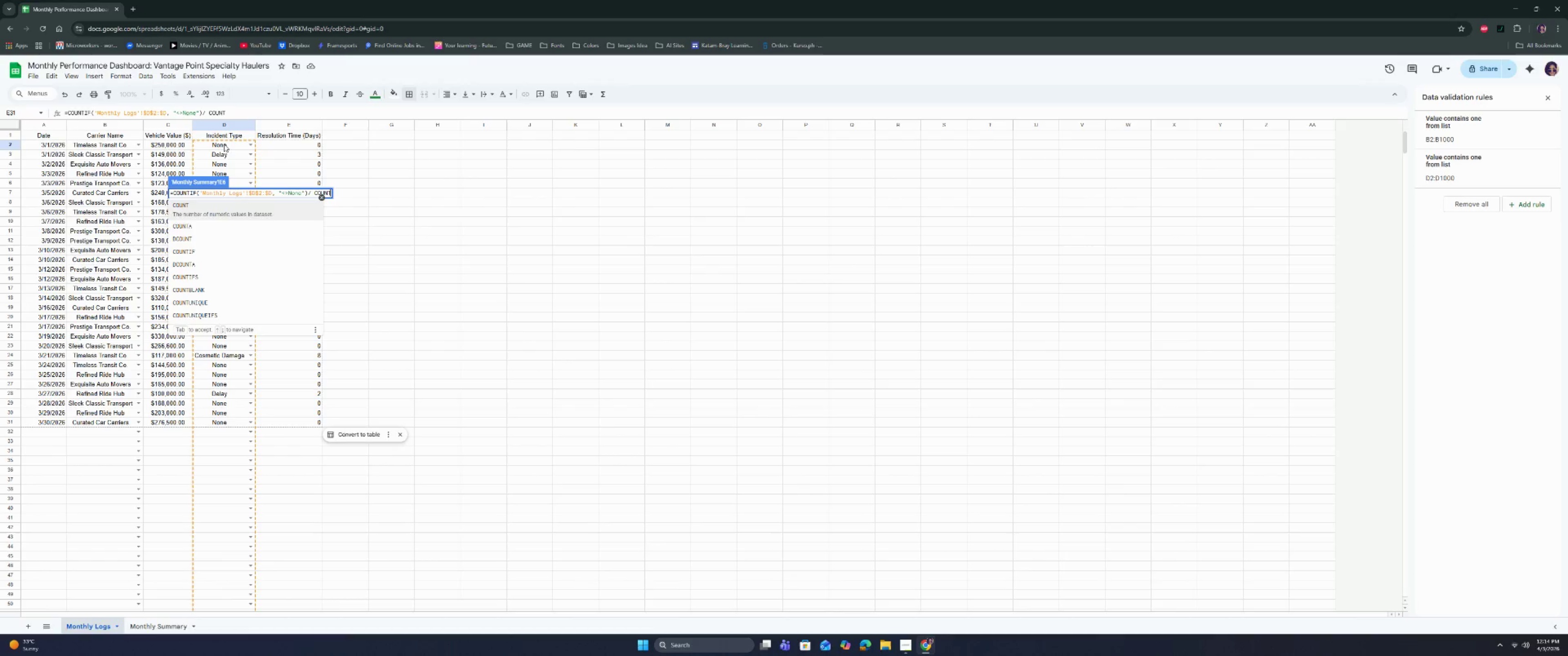 
key(ArrowDown)
 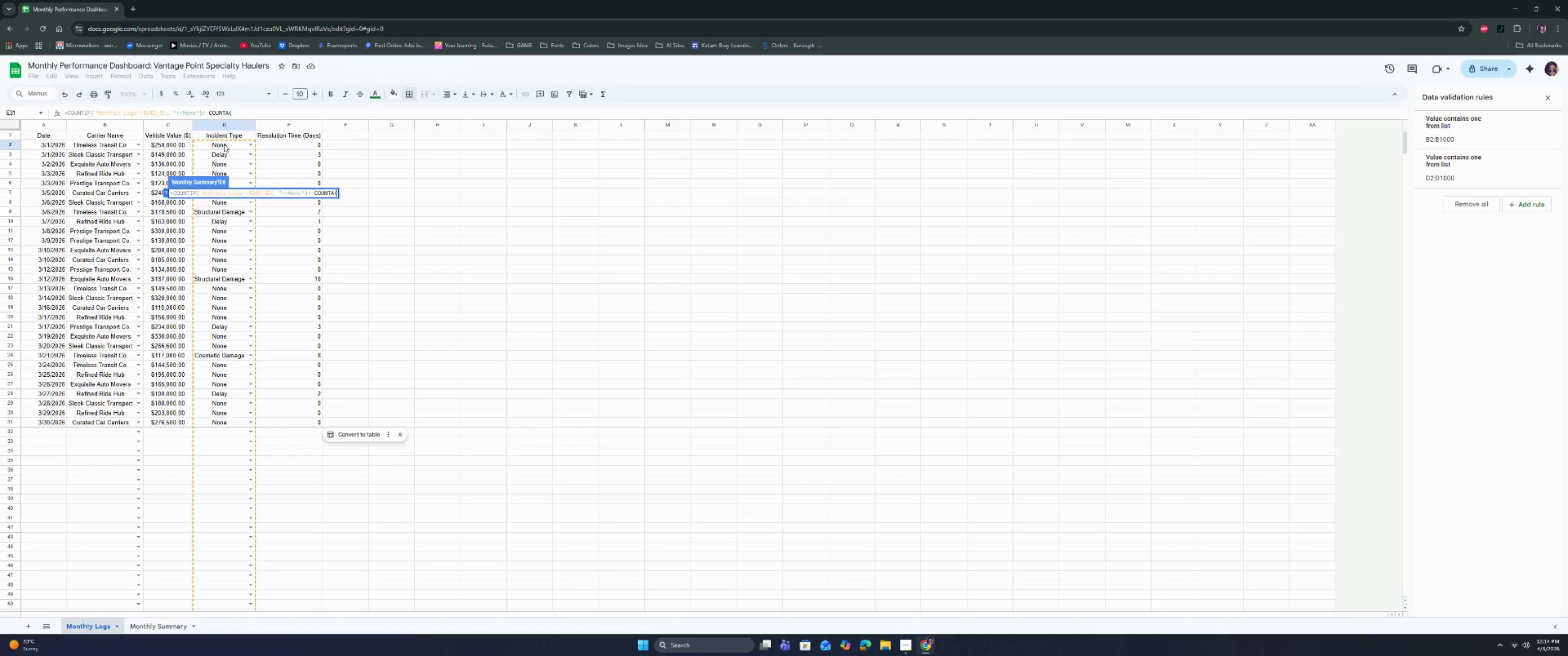 
key(Enter)
 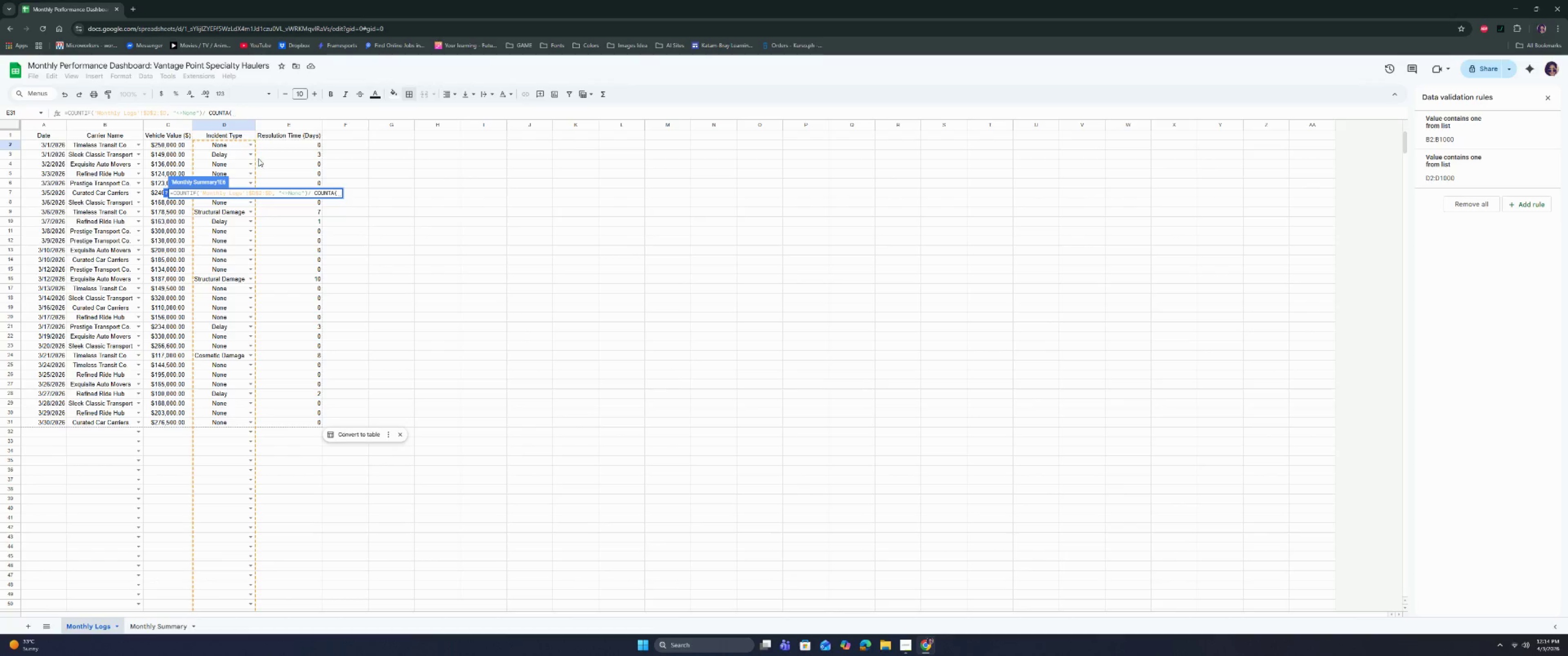 
left_click([52, 142])
 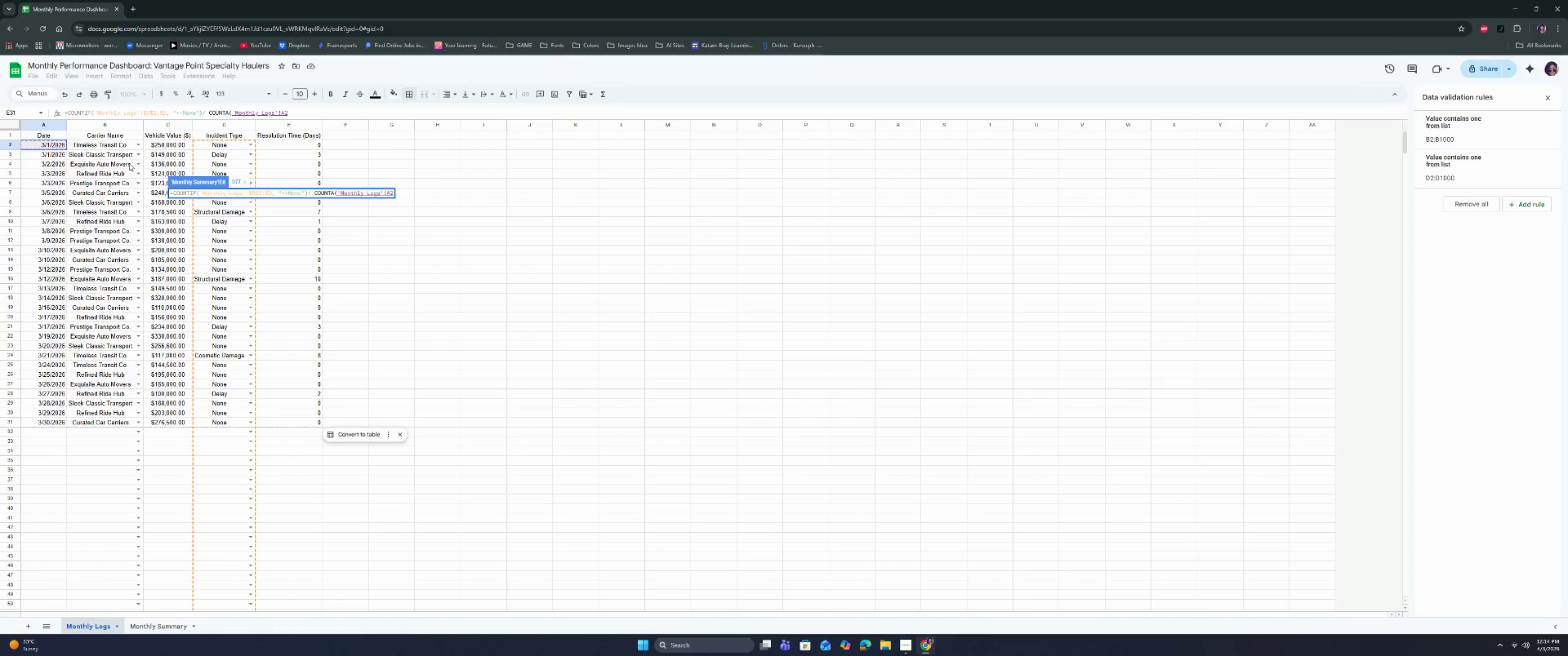 
key(Shift+Semicolon)
 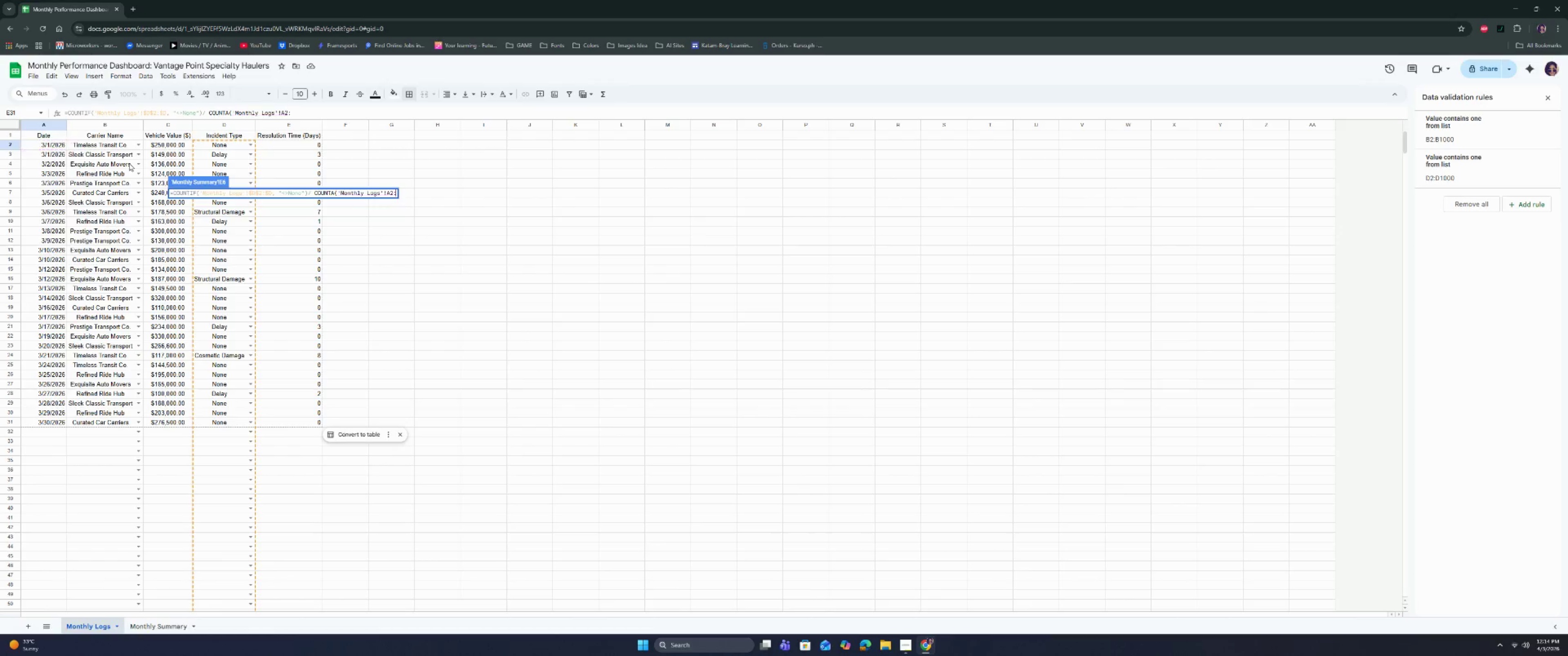 
key(A)
 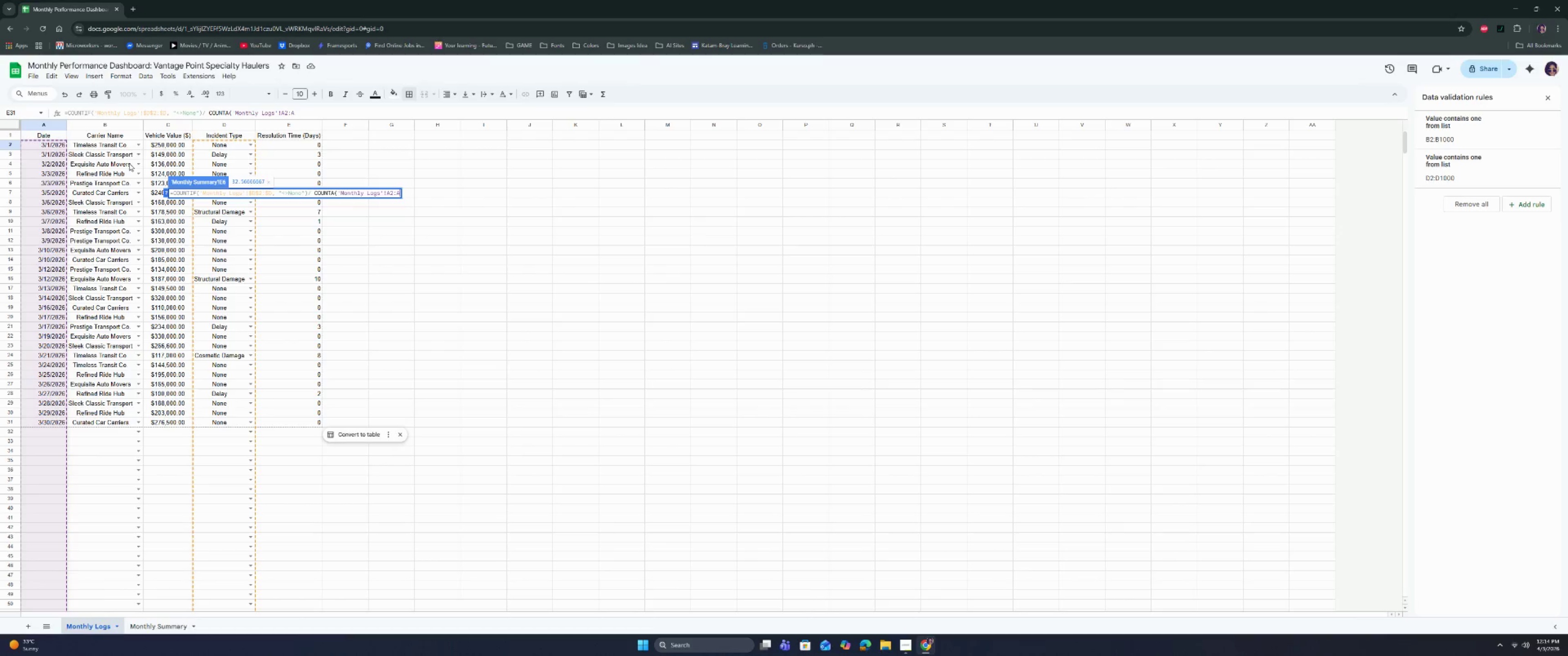 
key(ArrowLeft)
 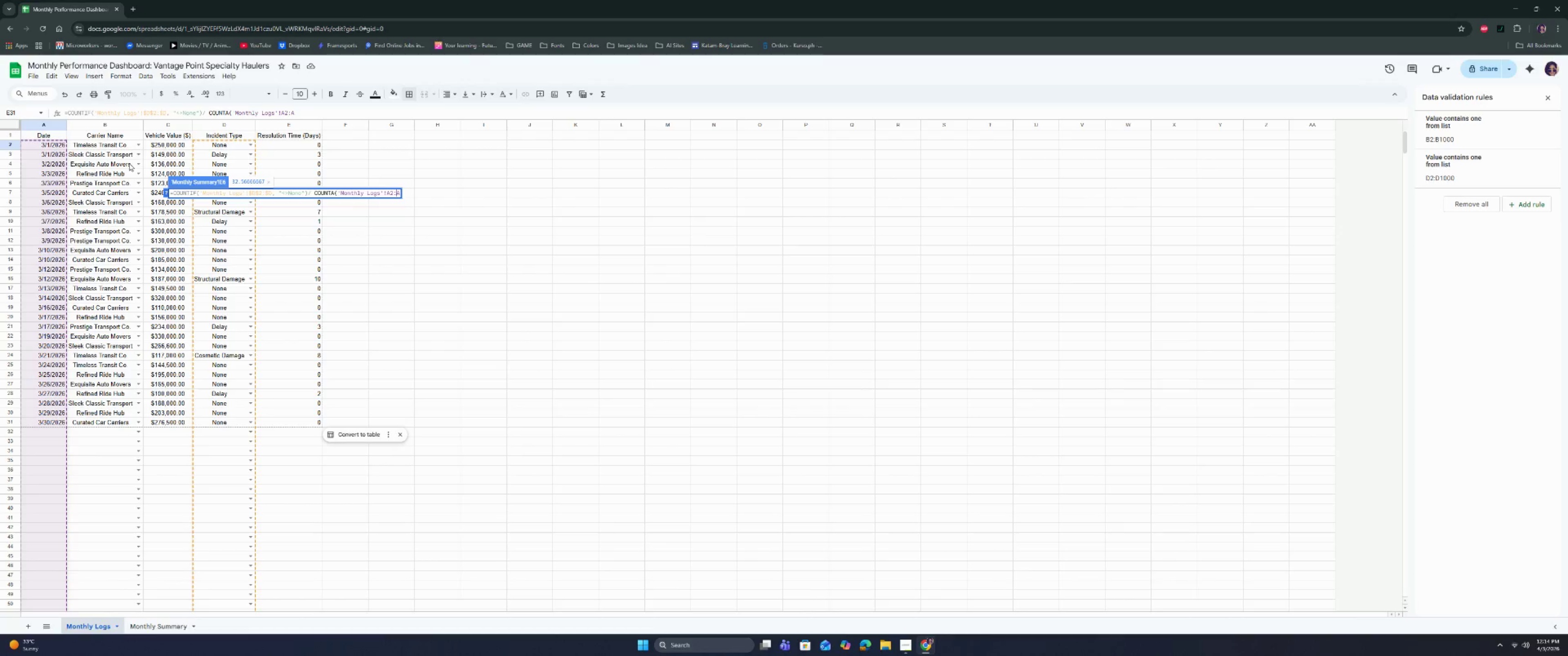 
key(ArrowLeft)
 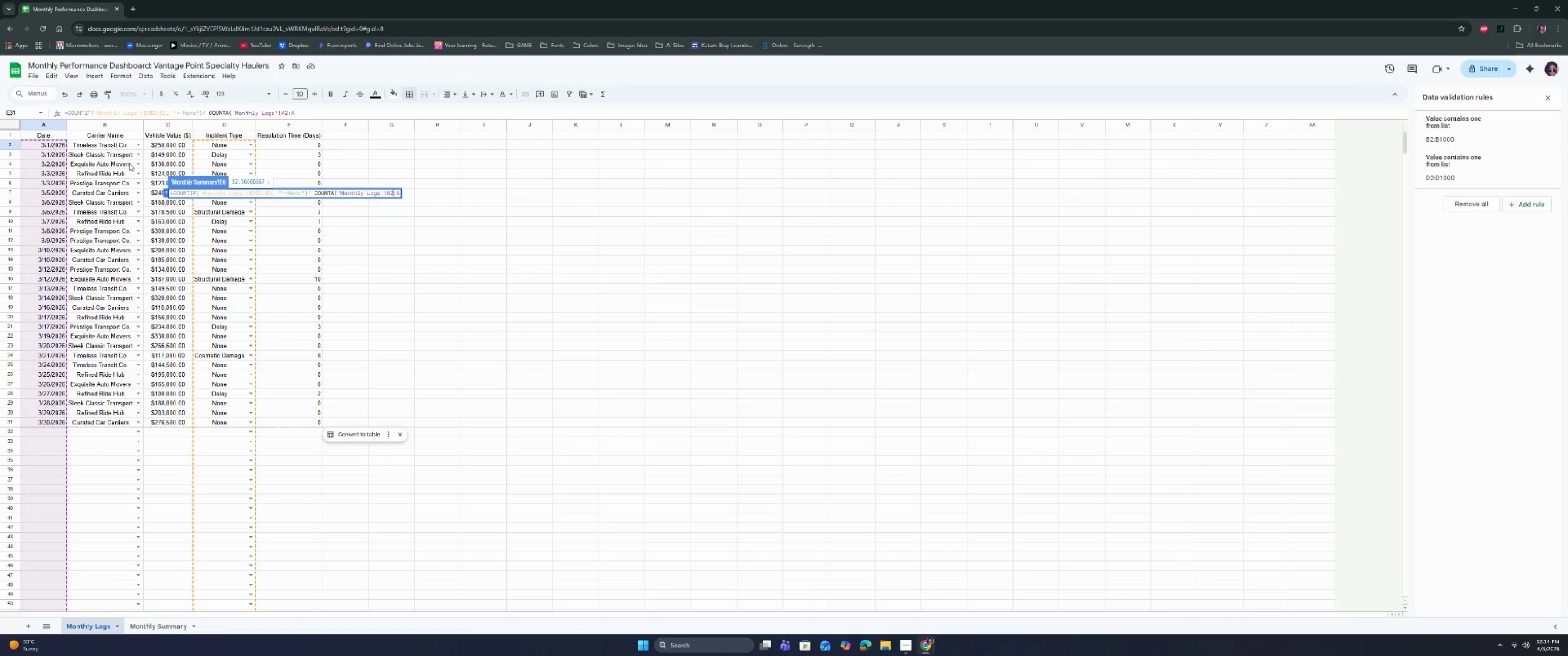 
key(ArrowLeft)
 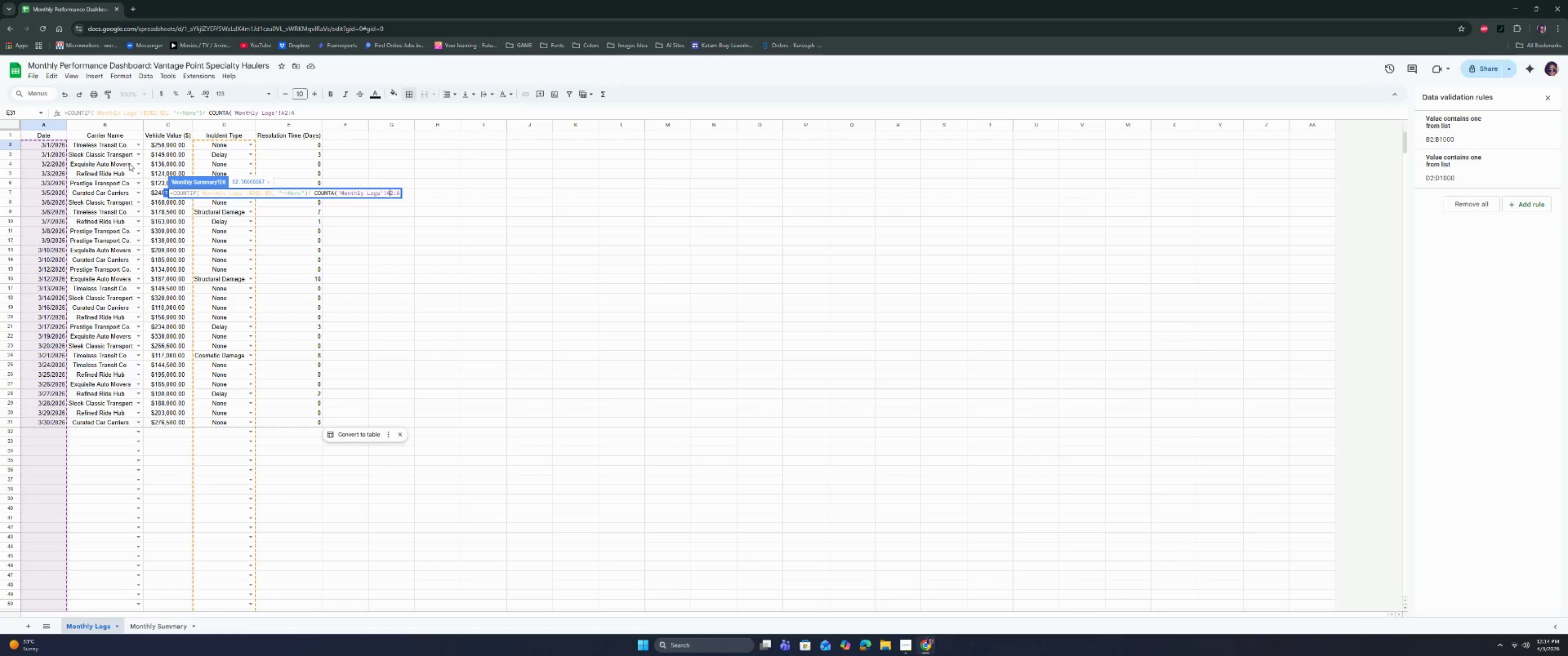 
key(ArrowLeft)
 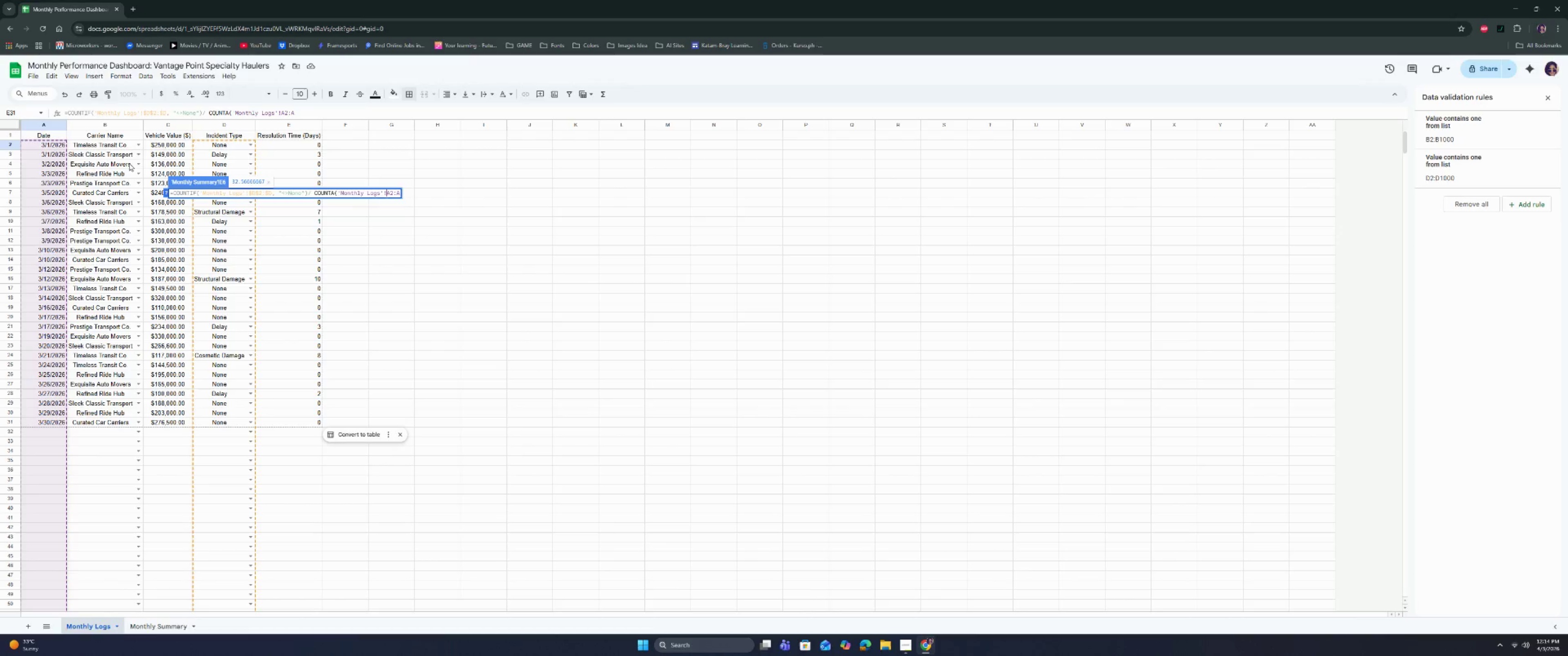 
key(Shift+4)
 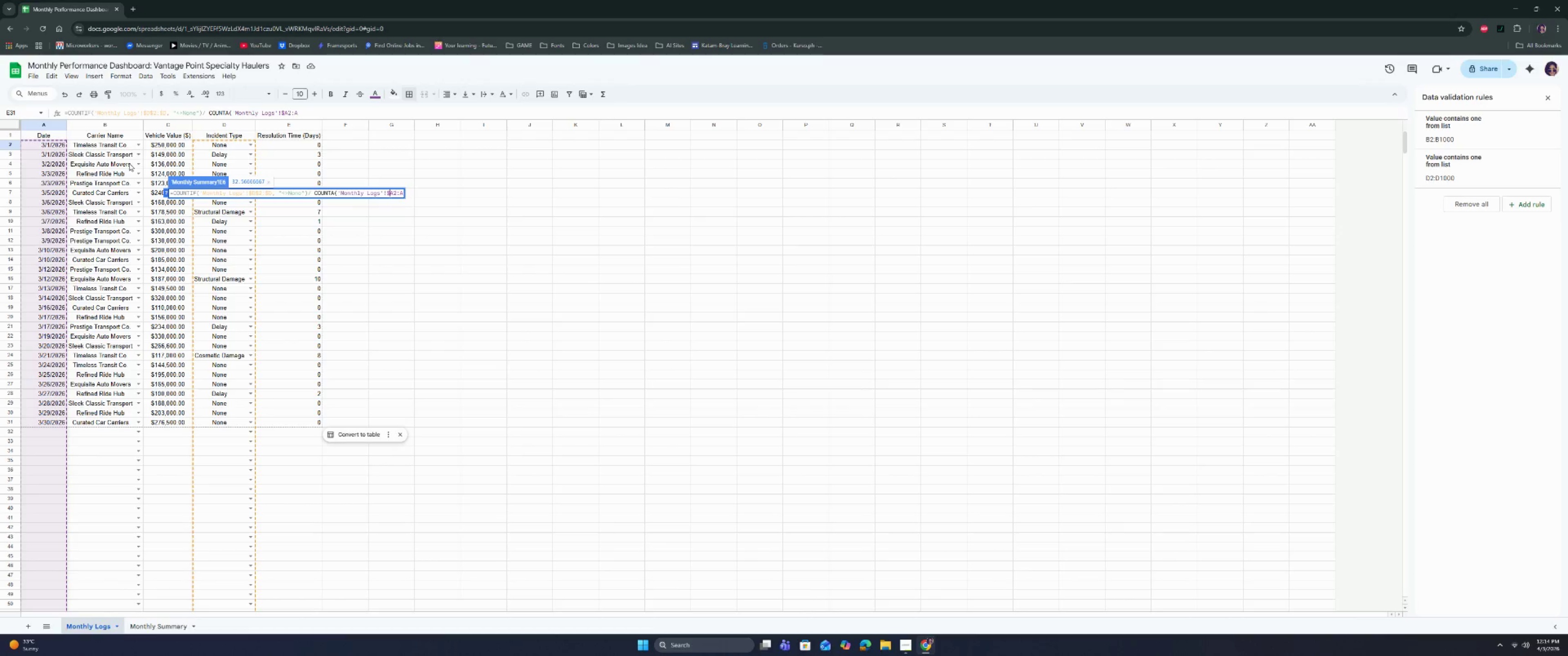 
key(ArrowRight)
 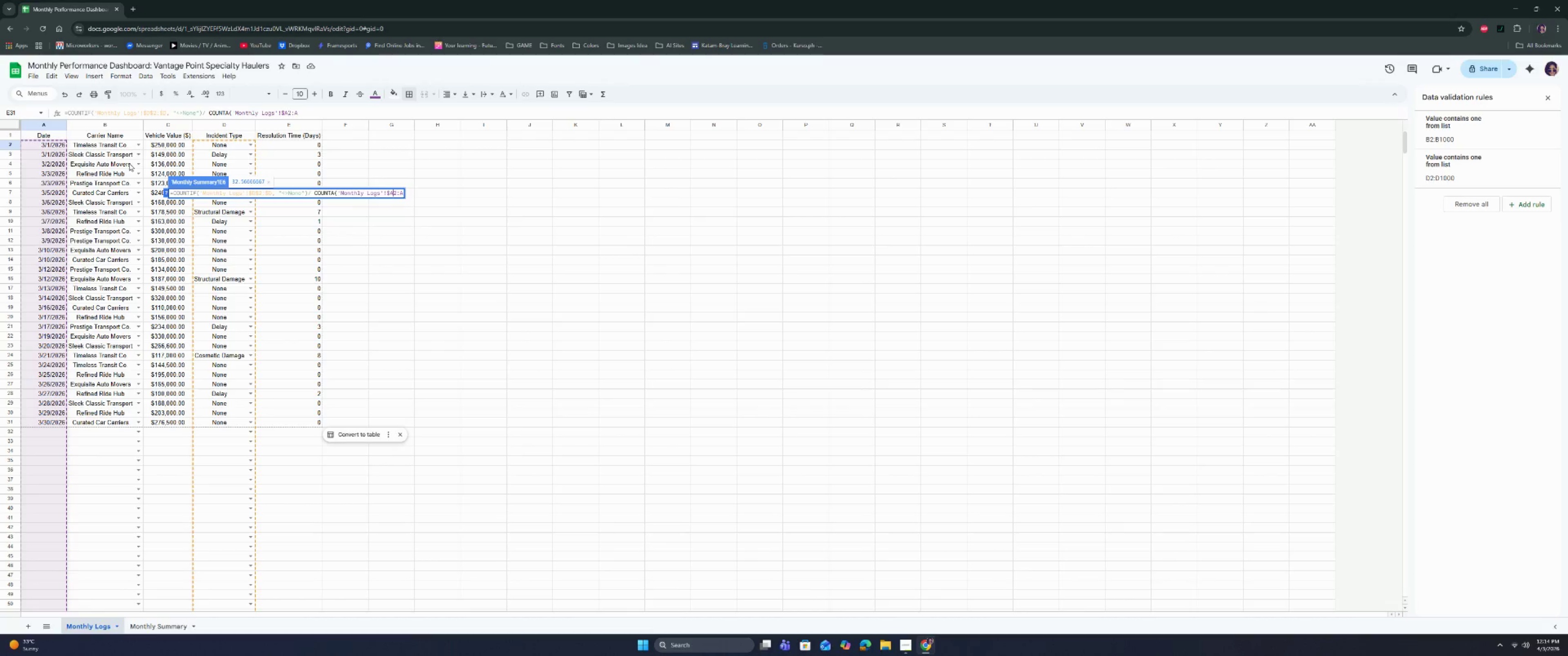 
key(Shift+4)
 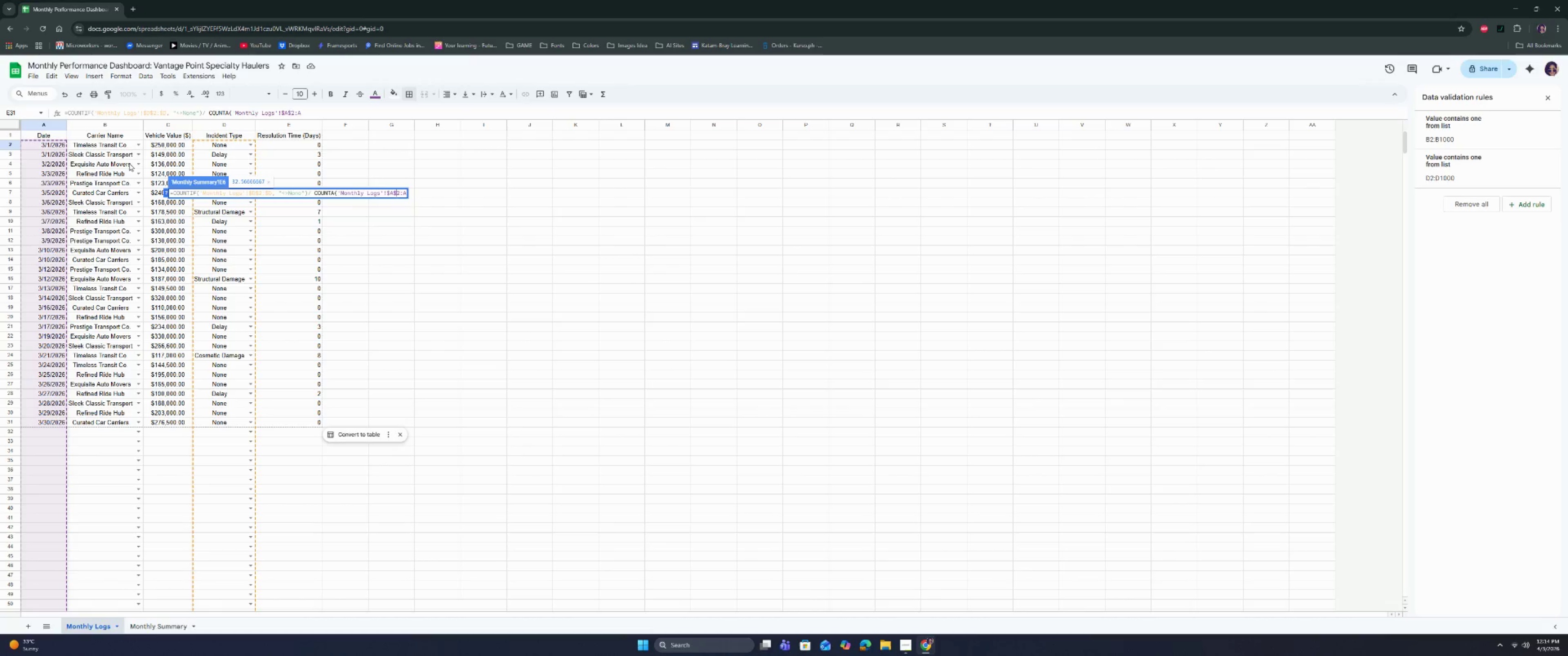 
key(ArrowRight)
 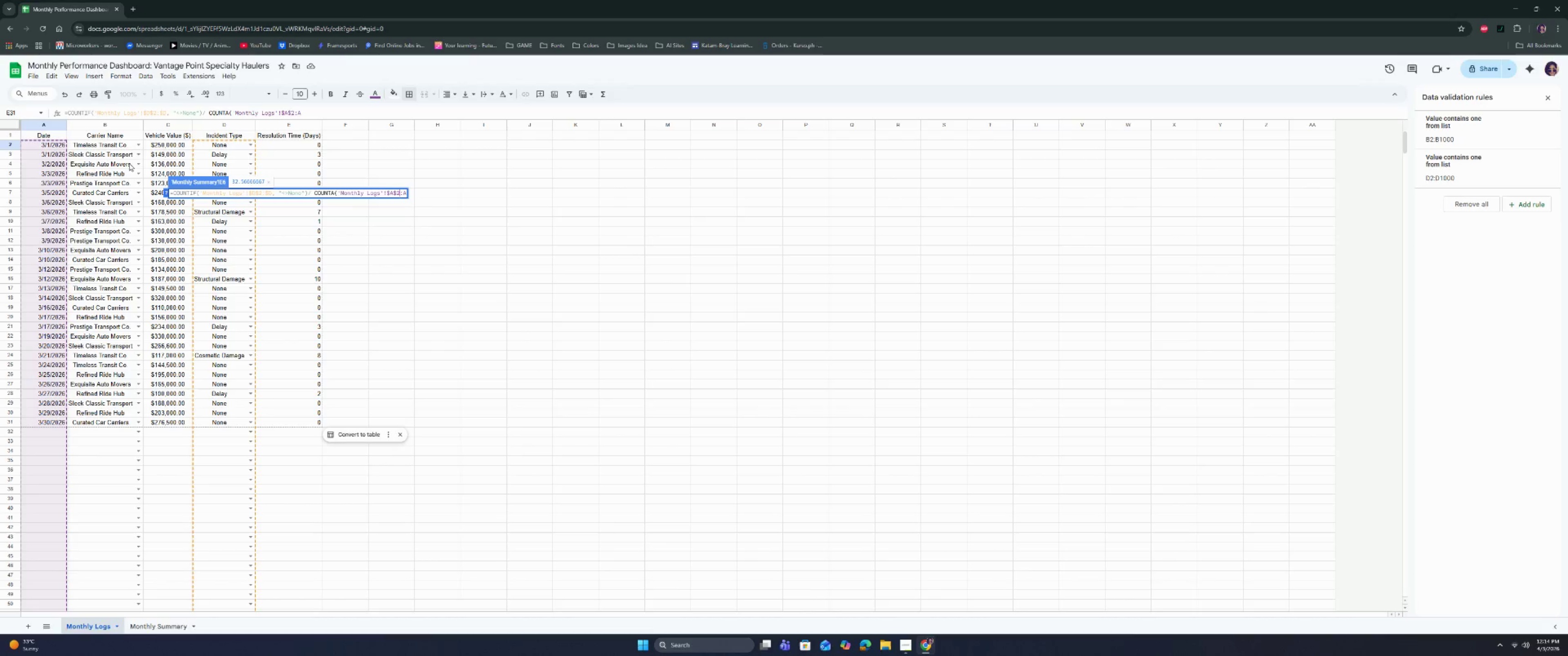 
key(ArrowRight)
 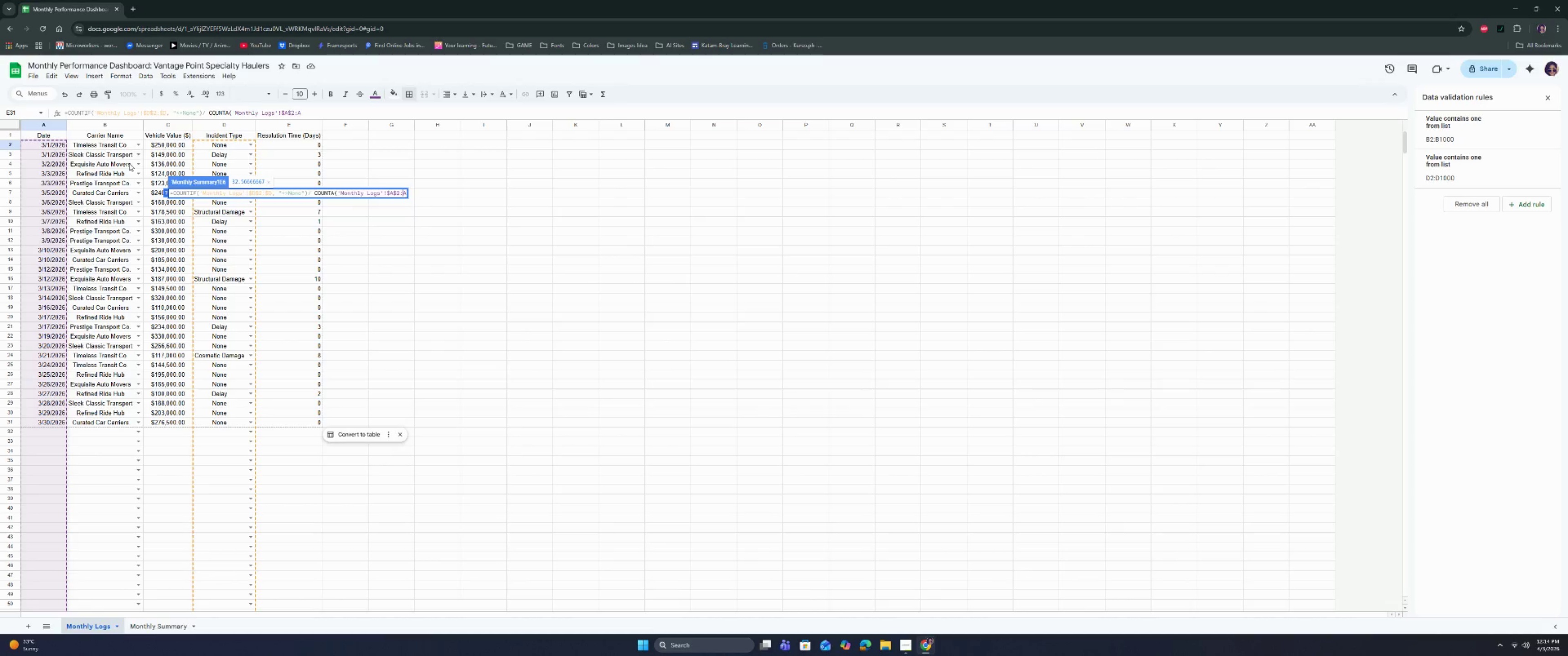 
key(Shift+ShiftRight)
 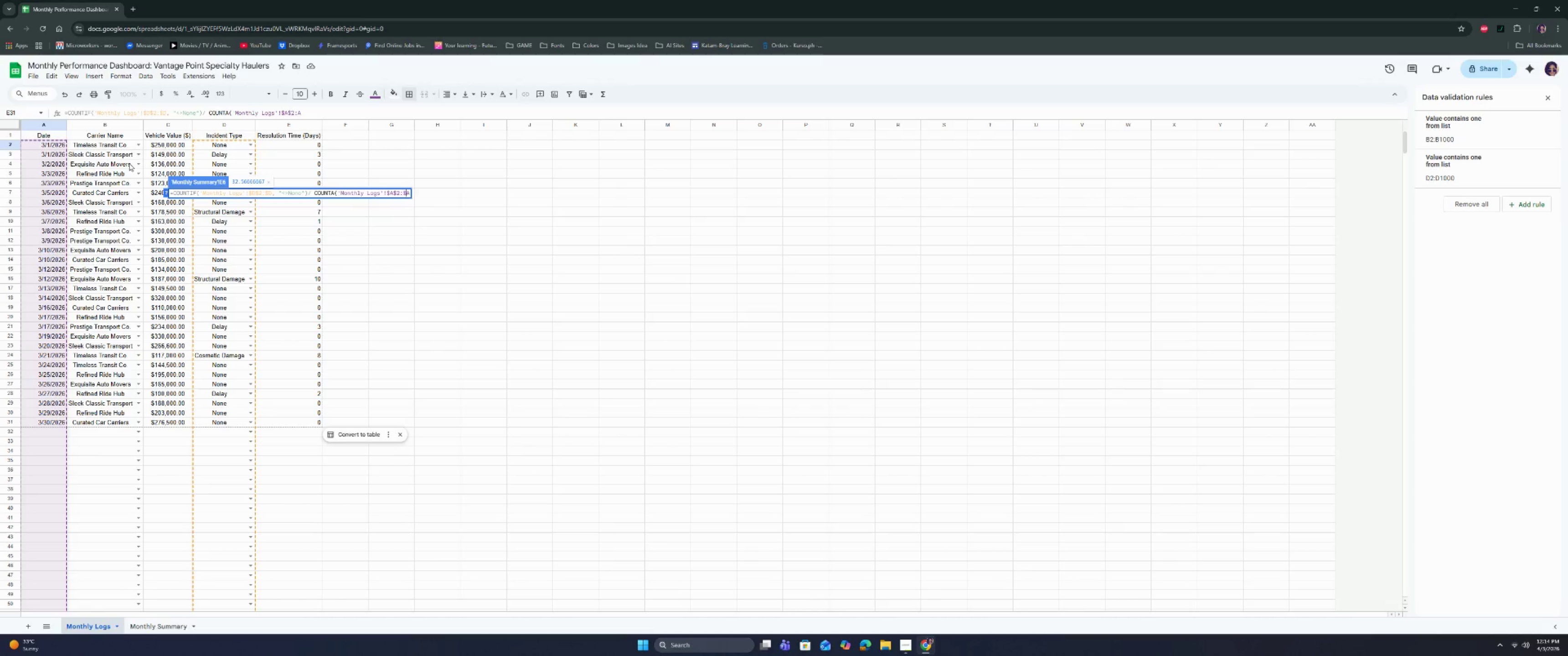 
key(Shift+4)
 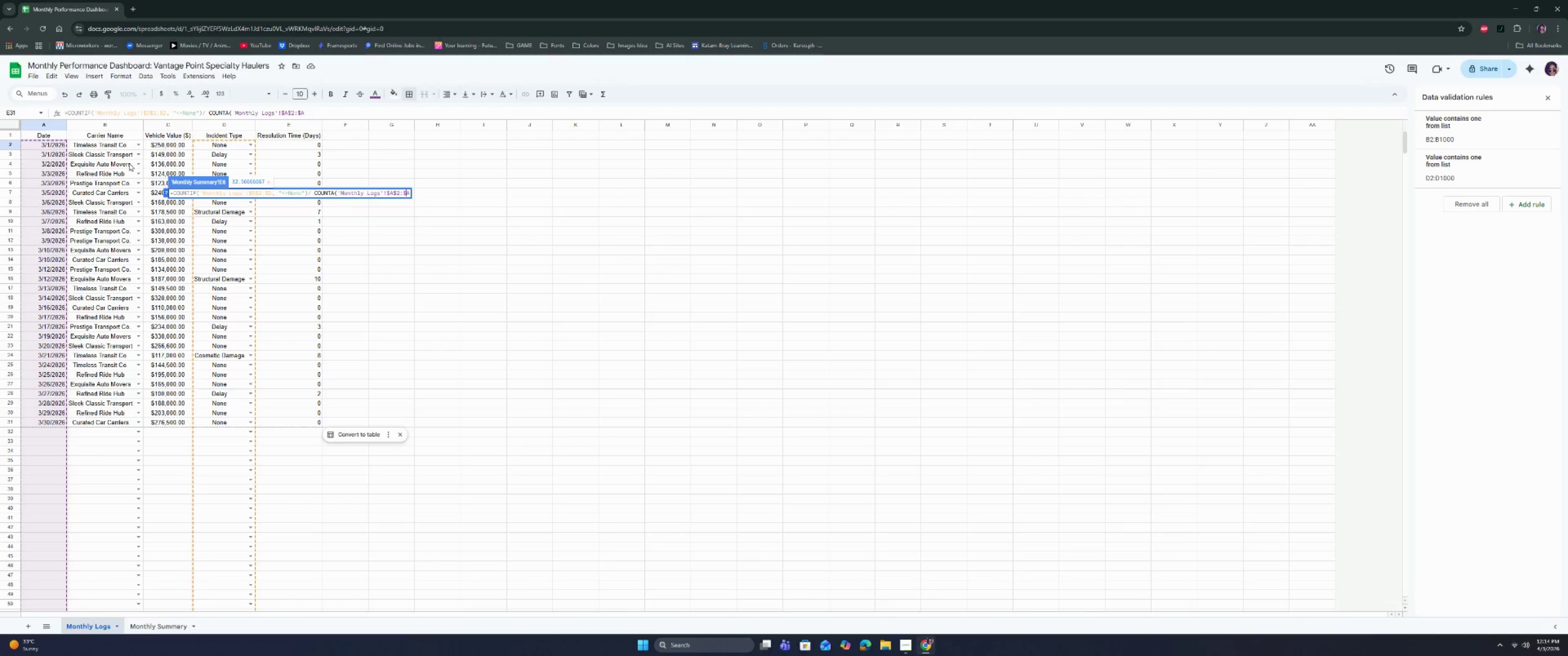 
key(Enter)
 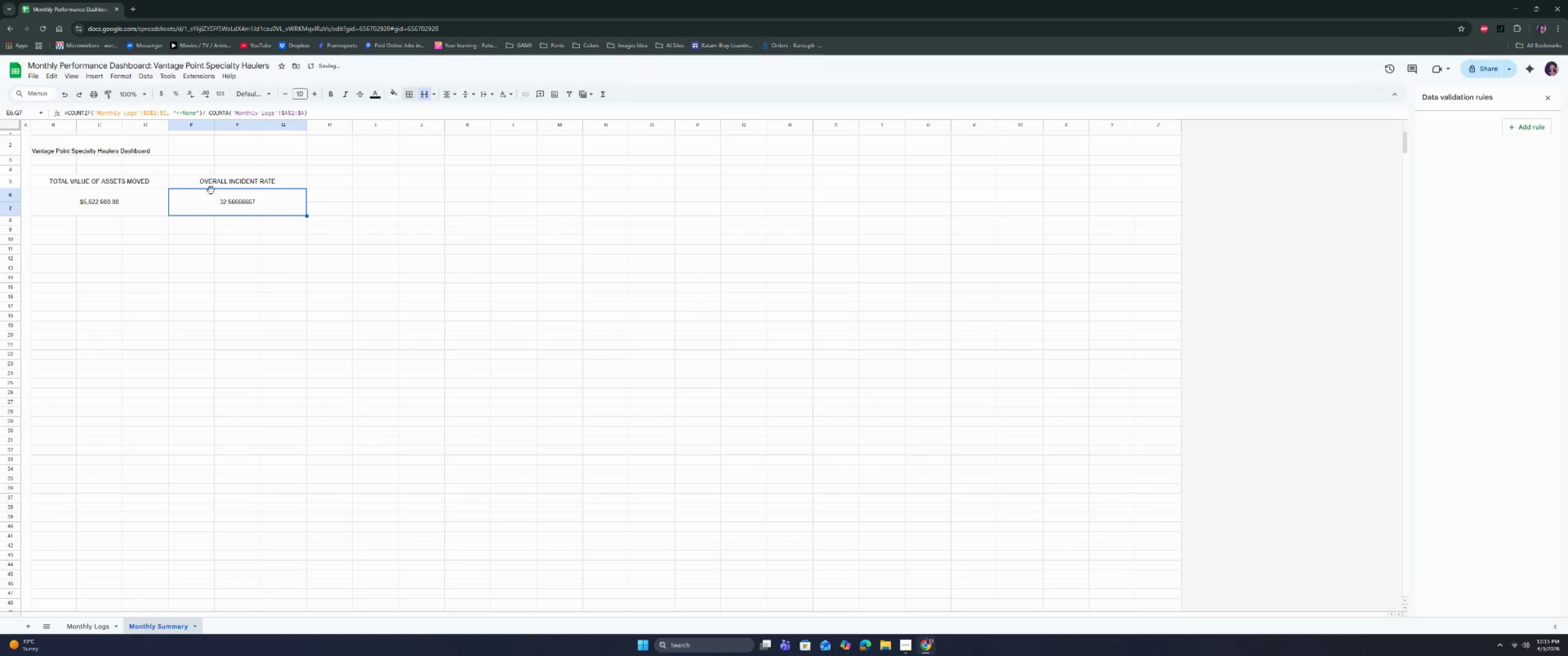 
left_click([222, 209])
 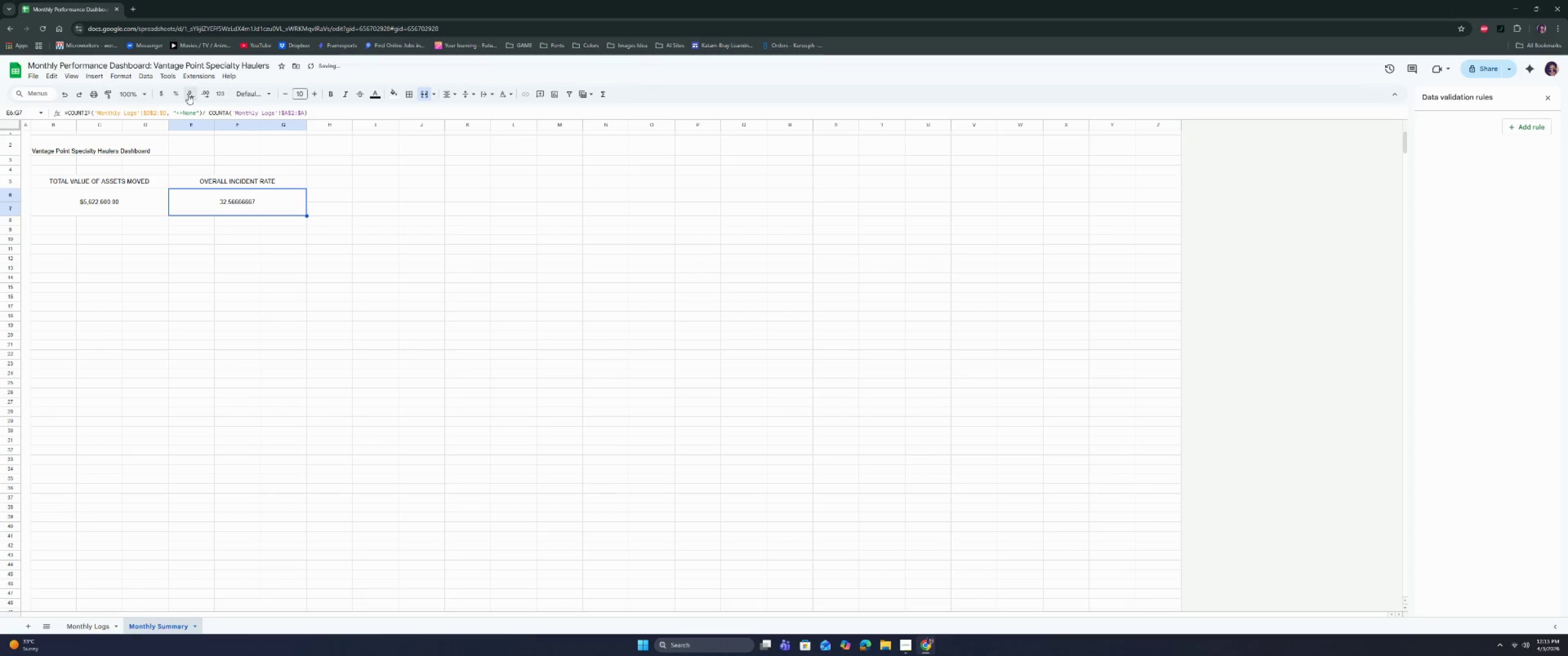 
left_click([178, 92])
 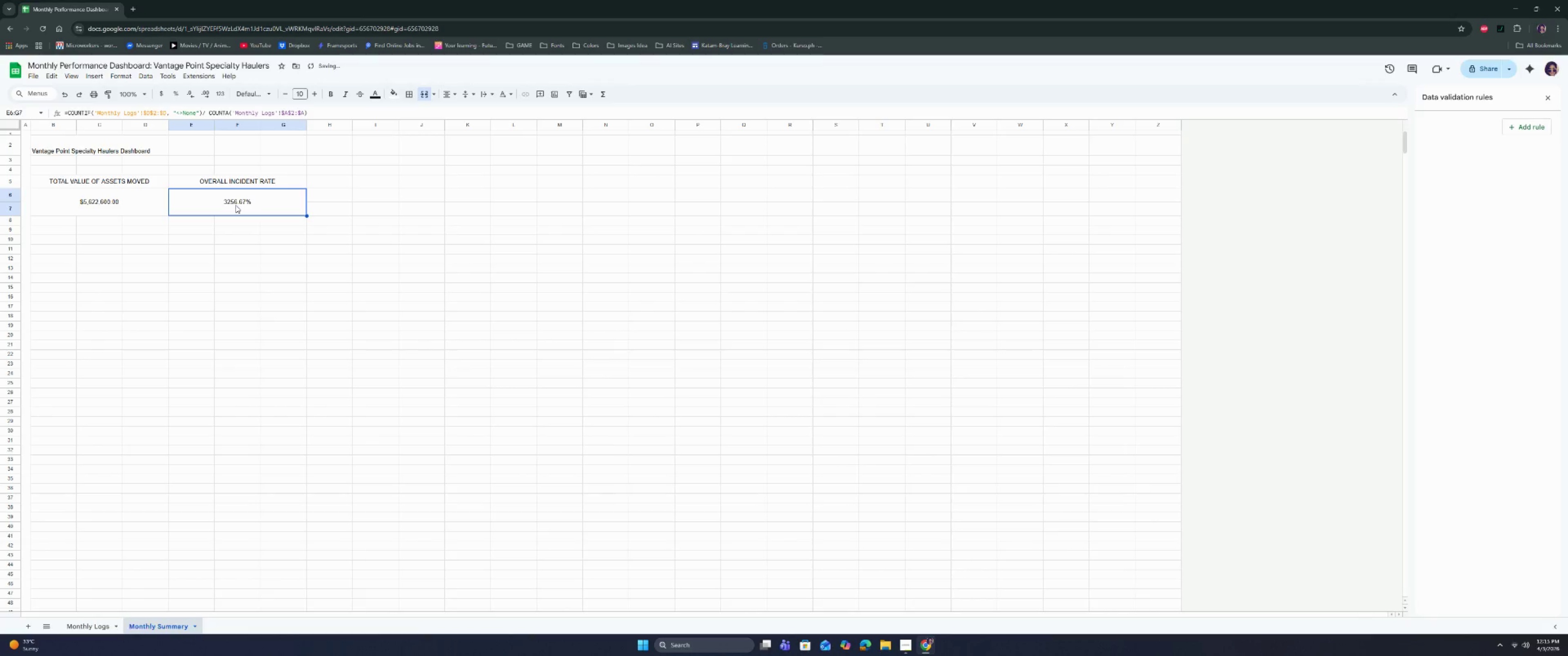 
double_click([236, 205])
 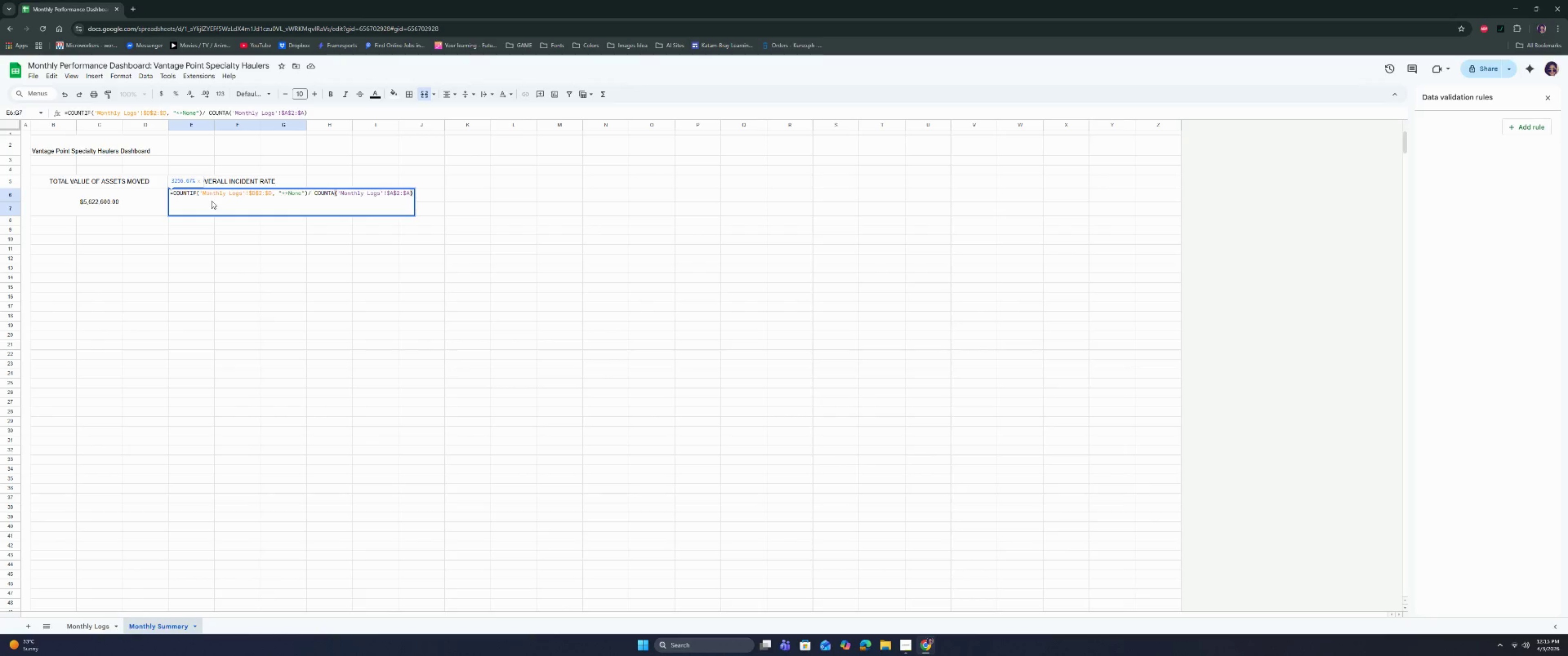 
wait(14.55)
 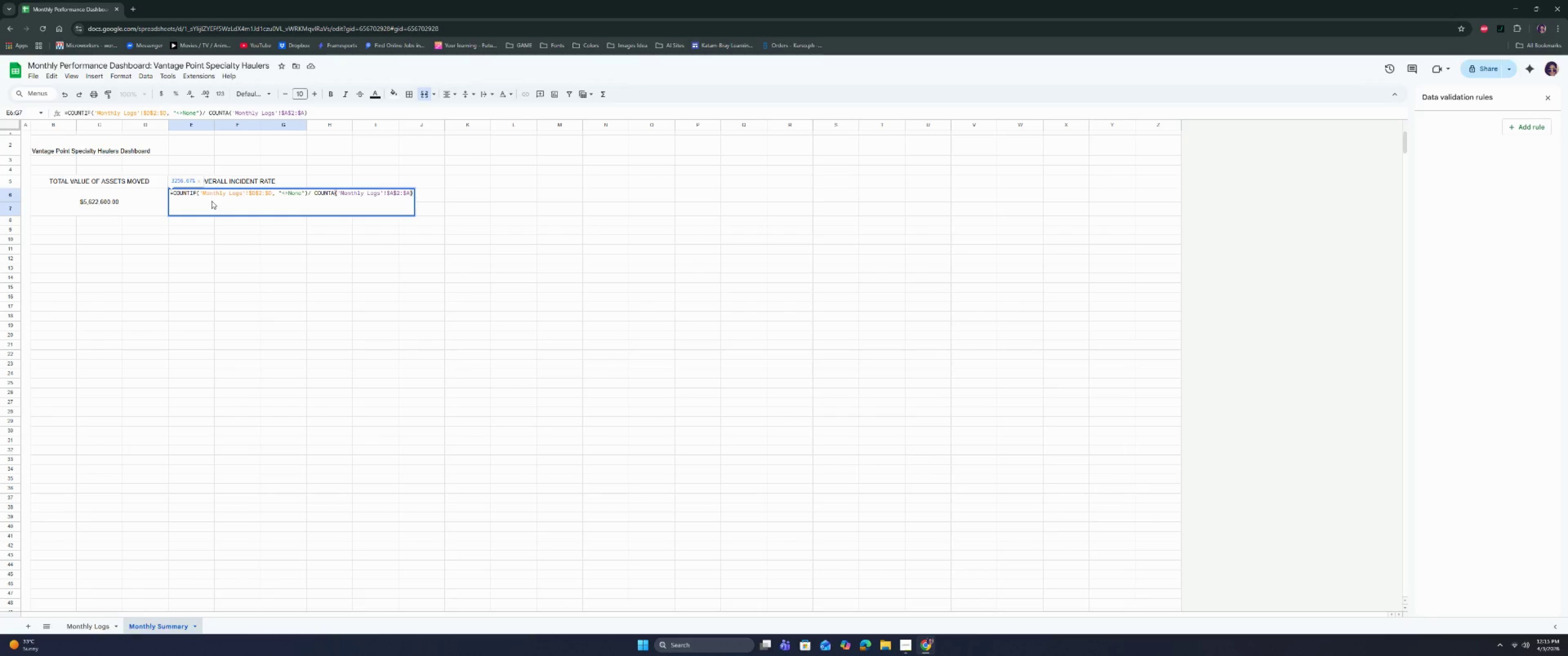 
left_click([274, 198])
 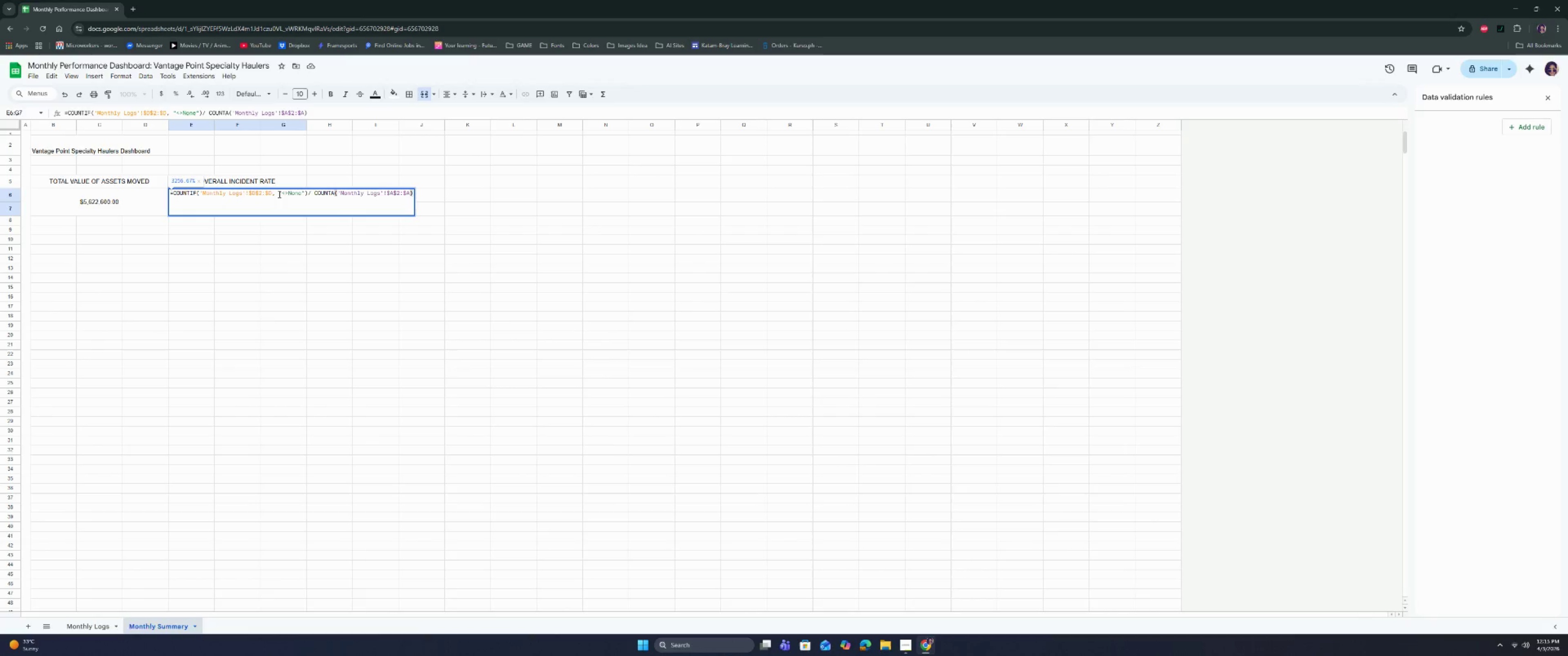 
left_click([279, 194])
 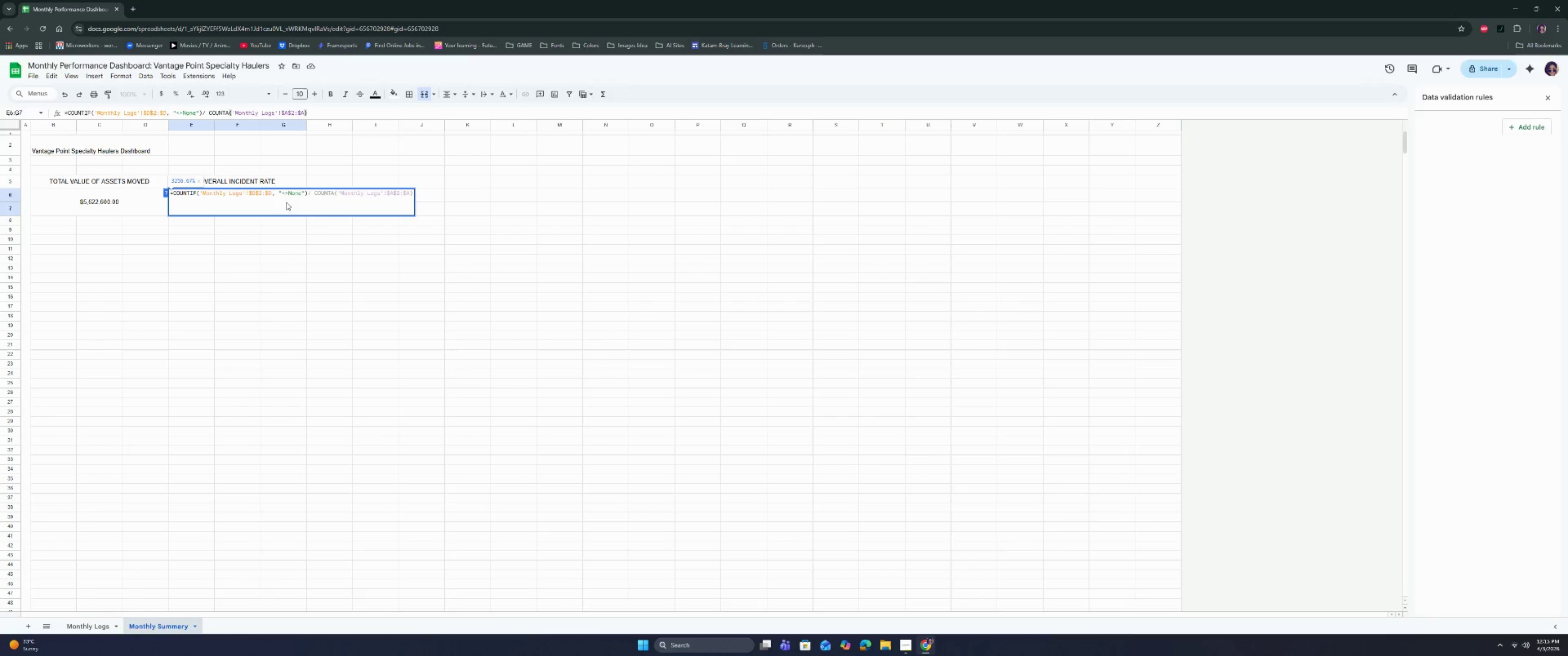 
key(Backspace)
 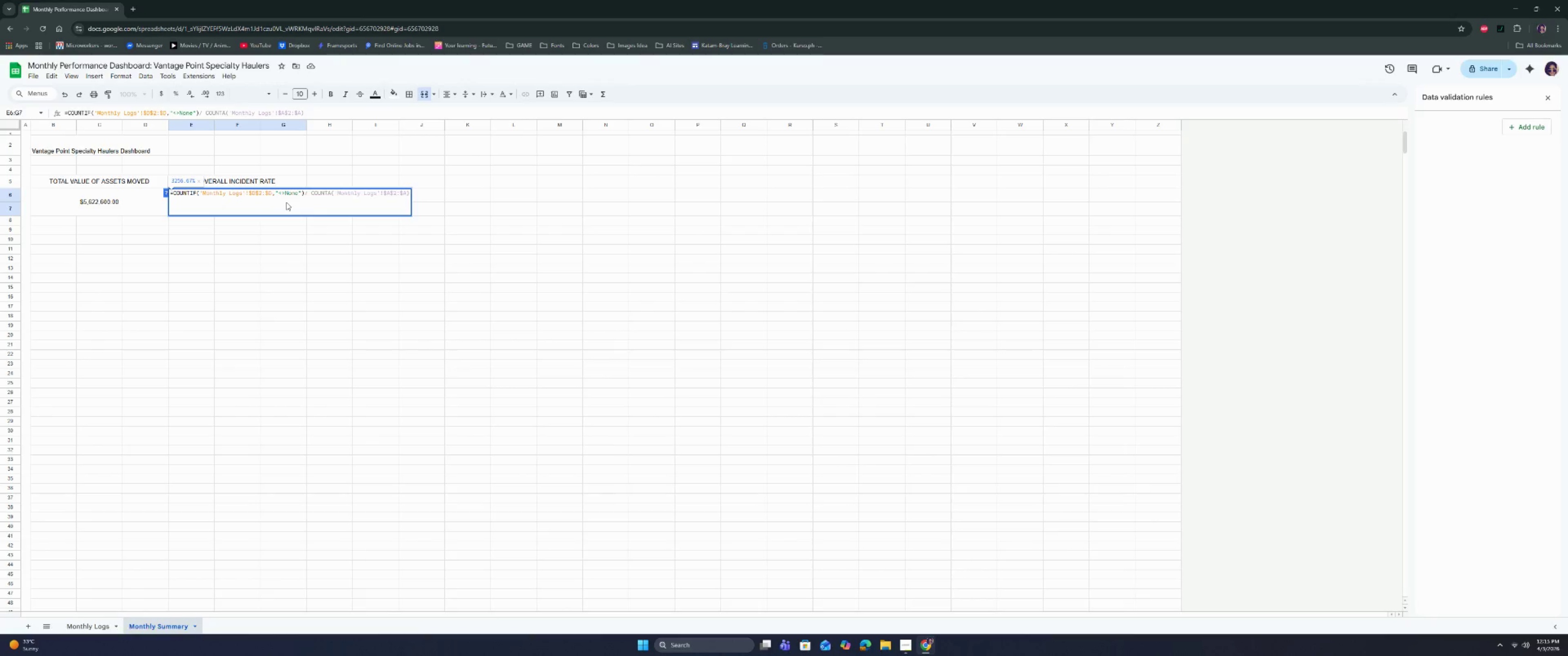 
key(Enter)
 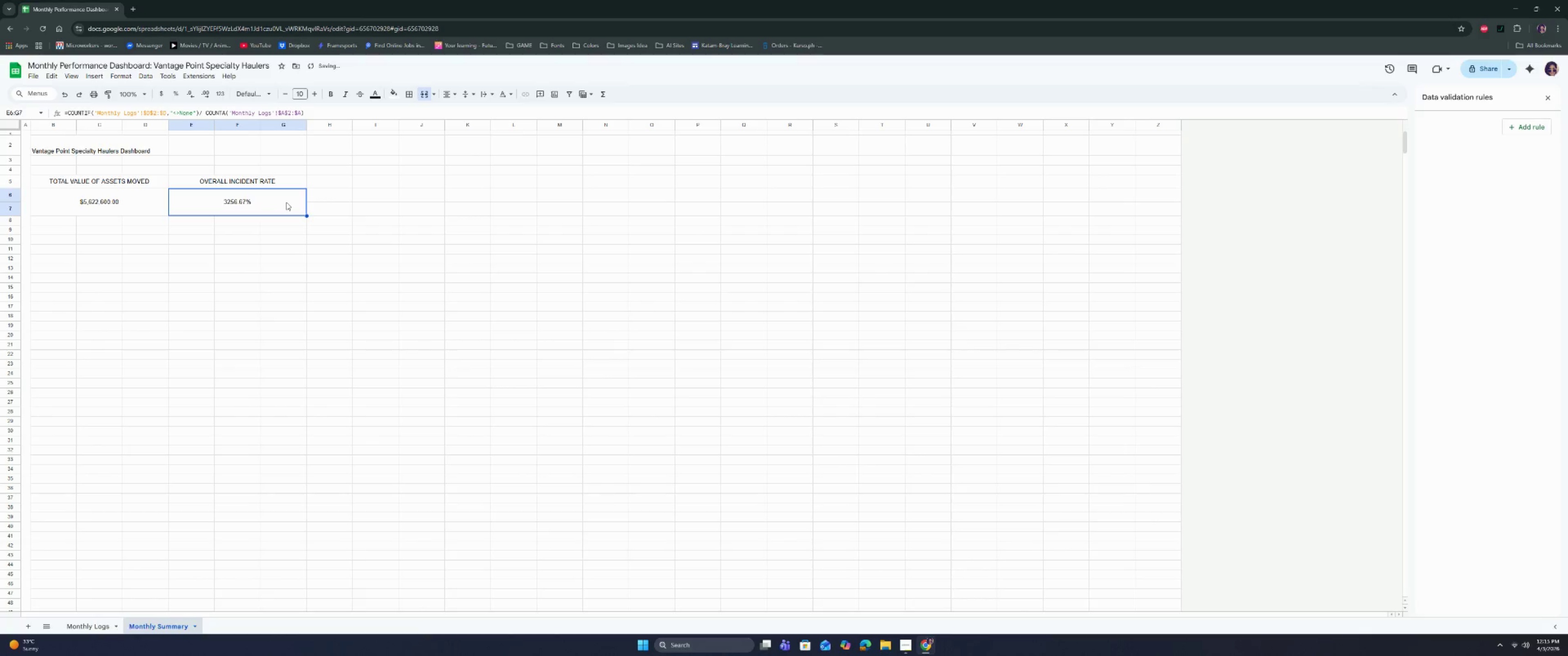 
key(Enter)
 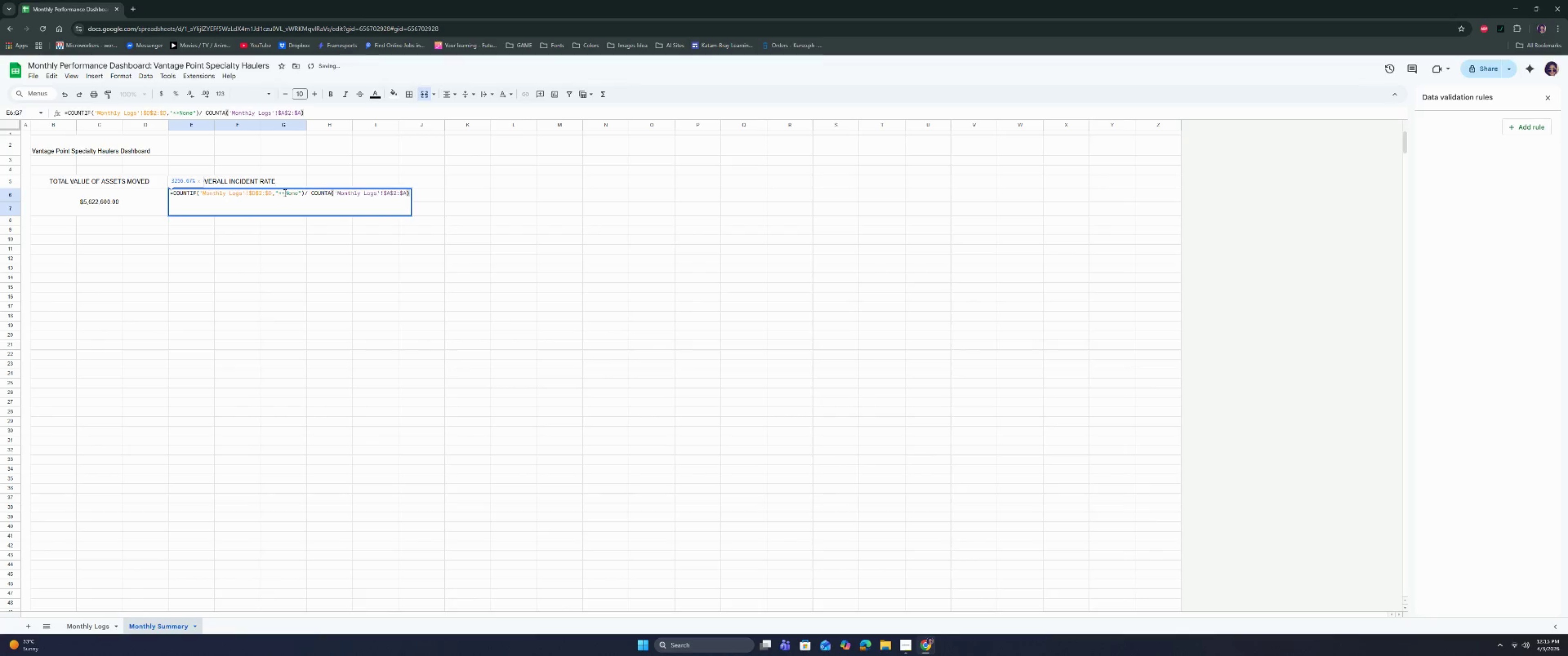 
left_click([275, 194])
 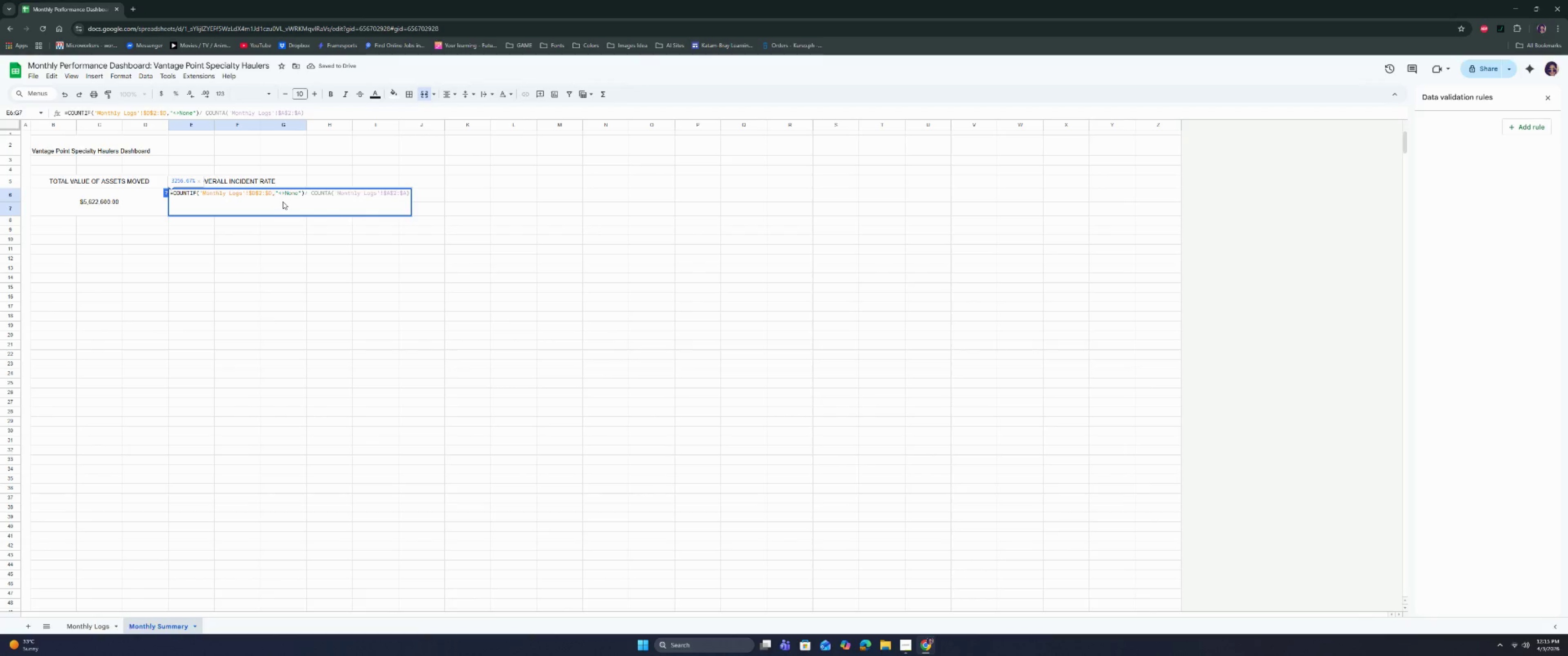 
key(Space)
 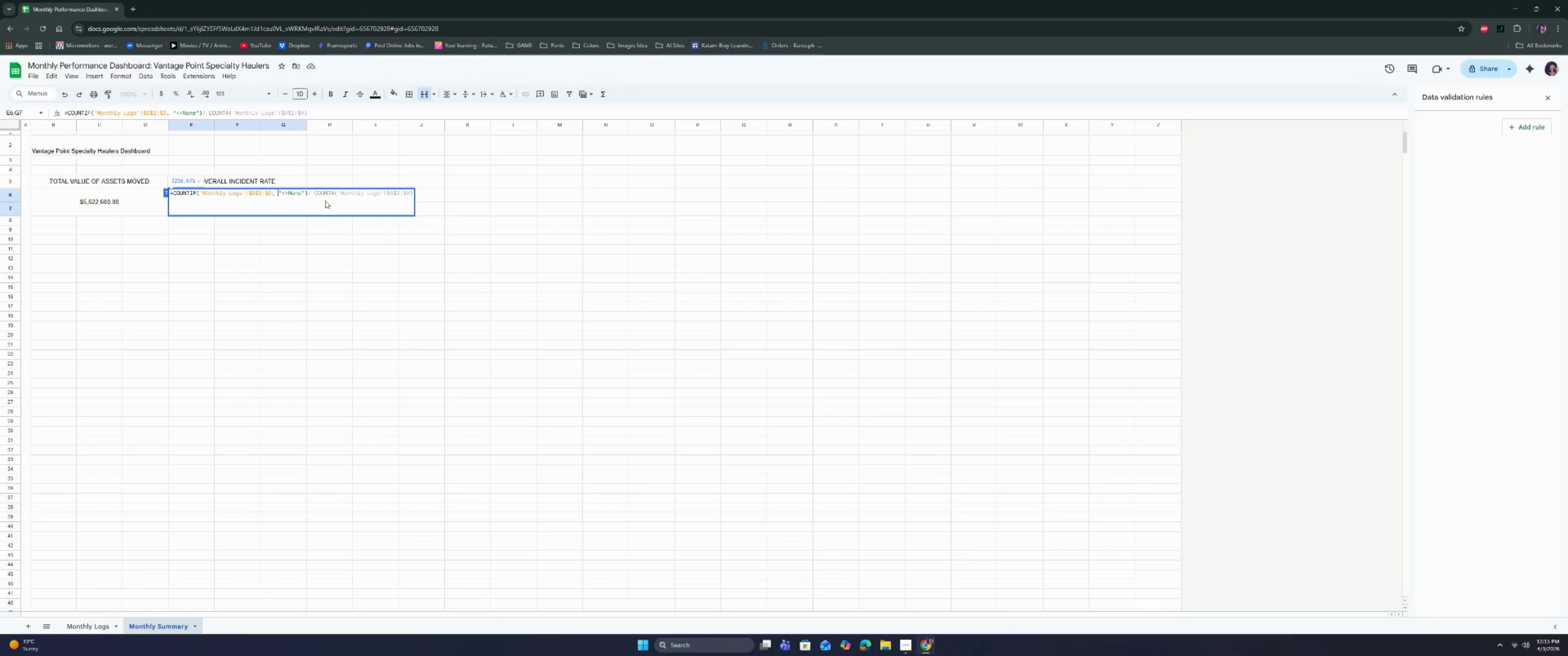 
wait(6.28)
 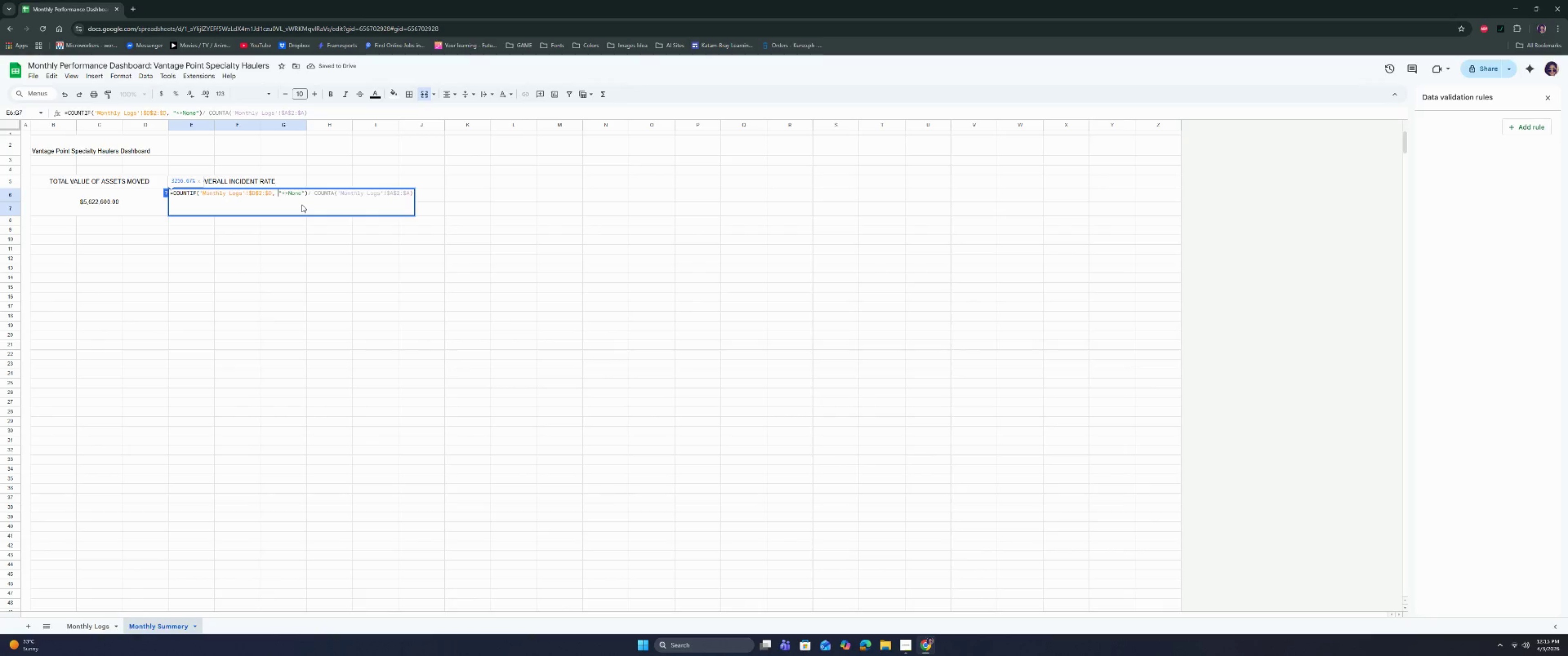 
left_click([304, 238])
 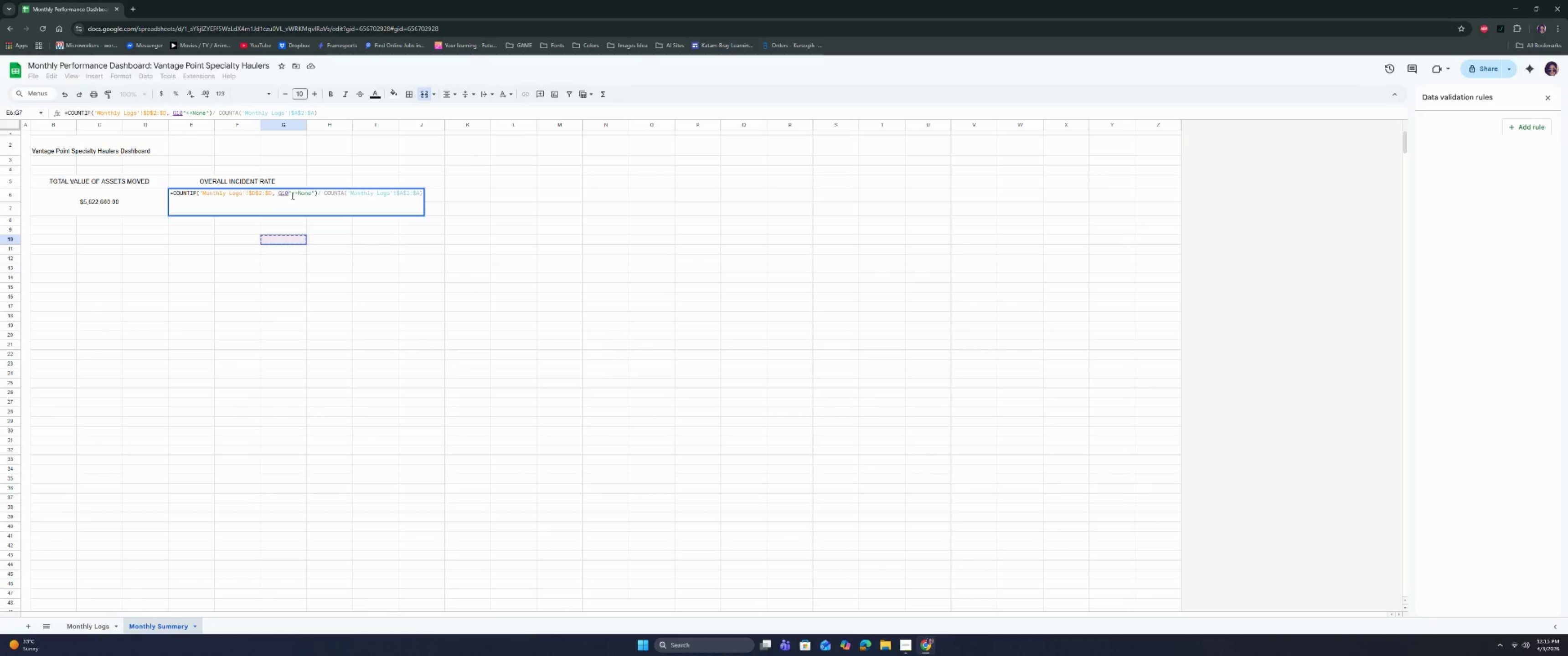 
key(Backspace)
 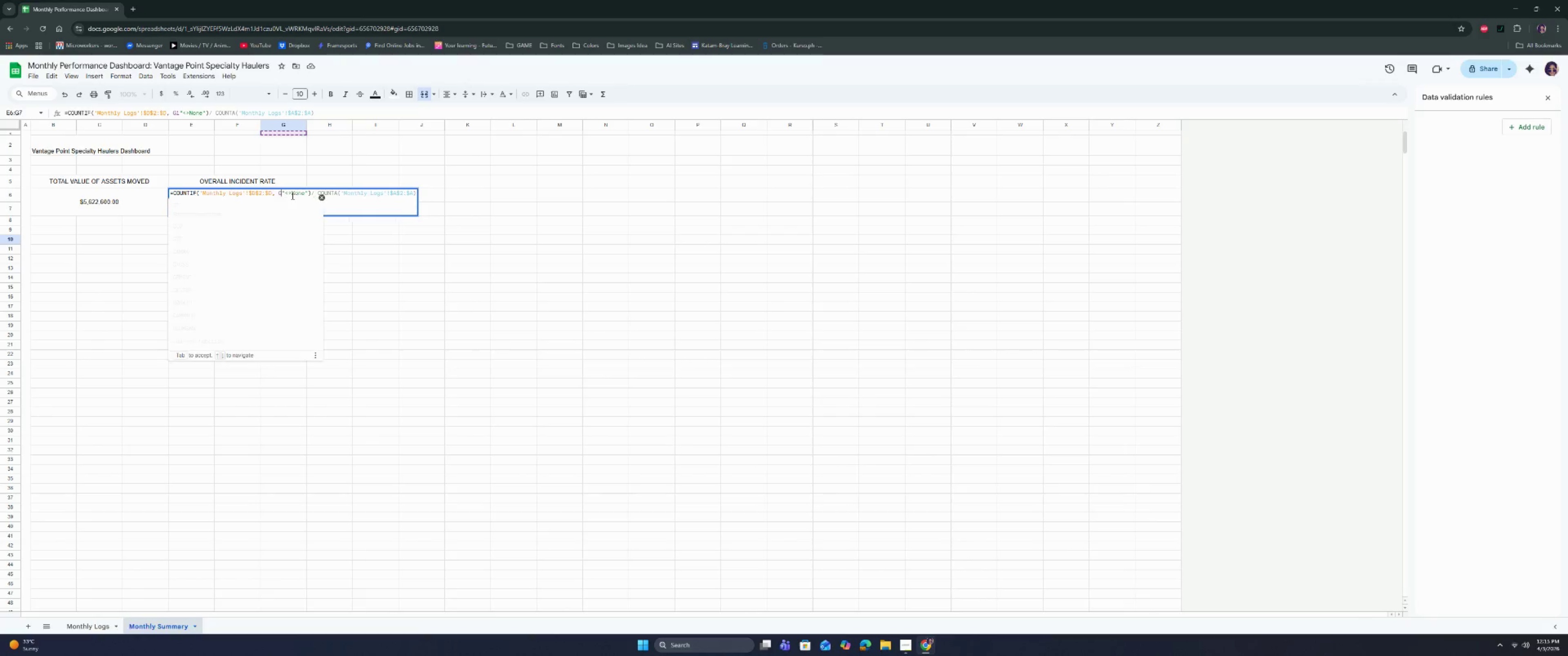 
key(Backspace)
 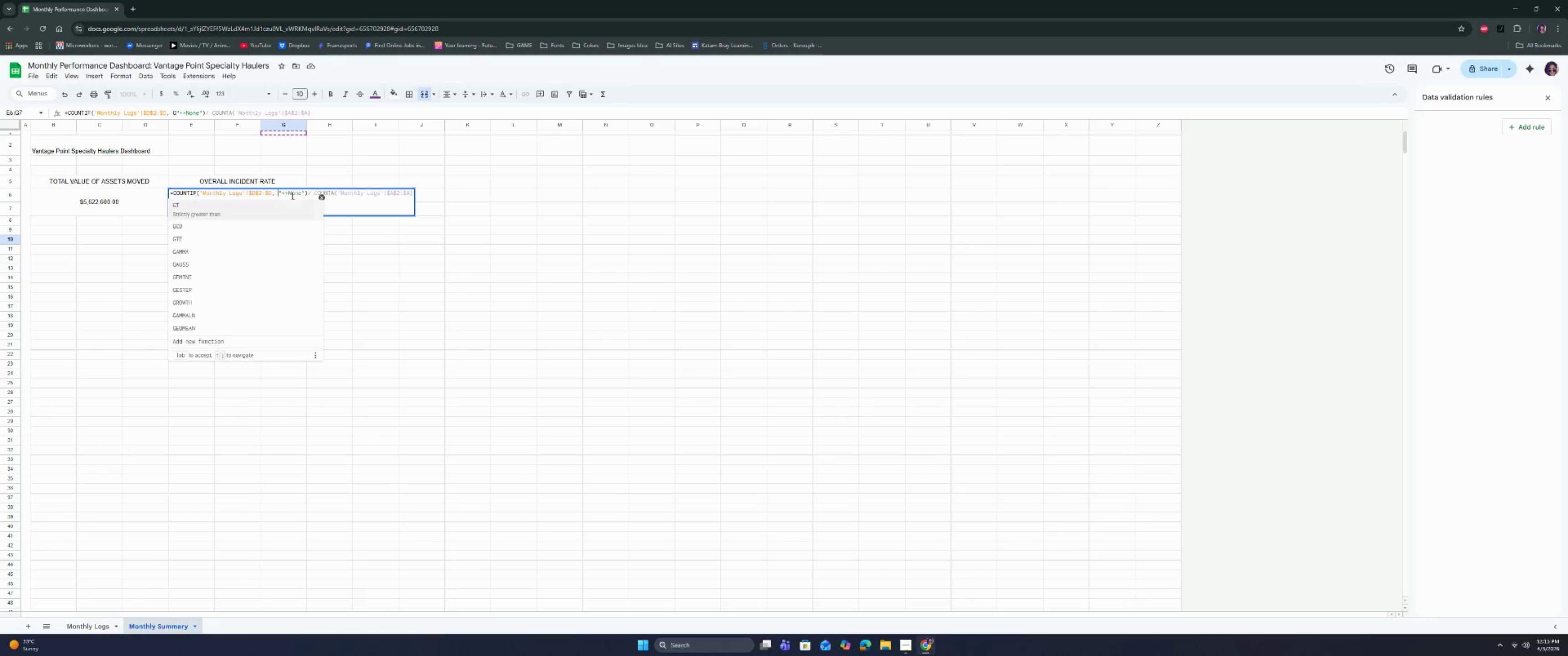 
key(Backspace)
 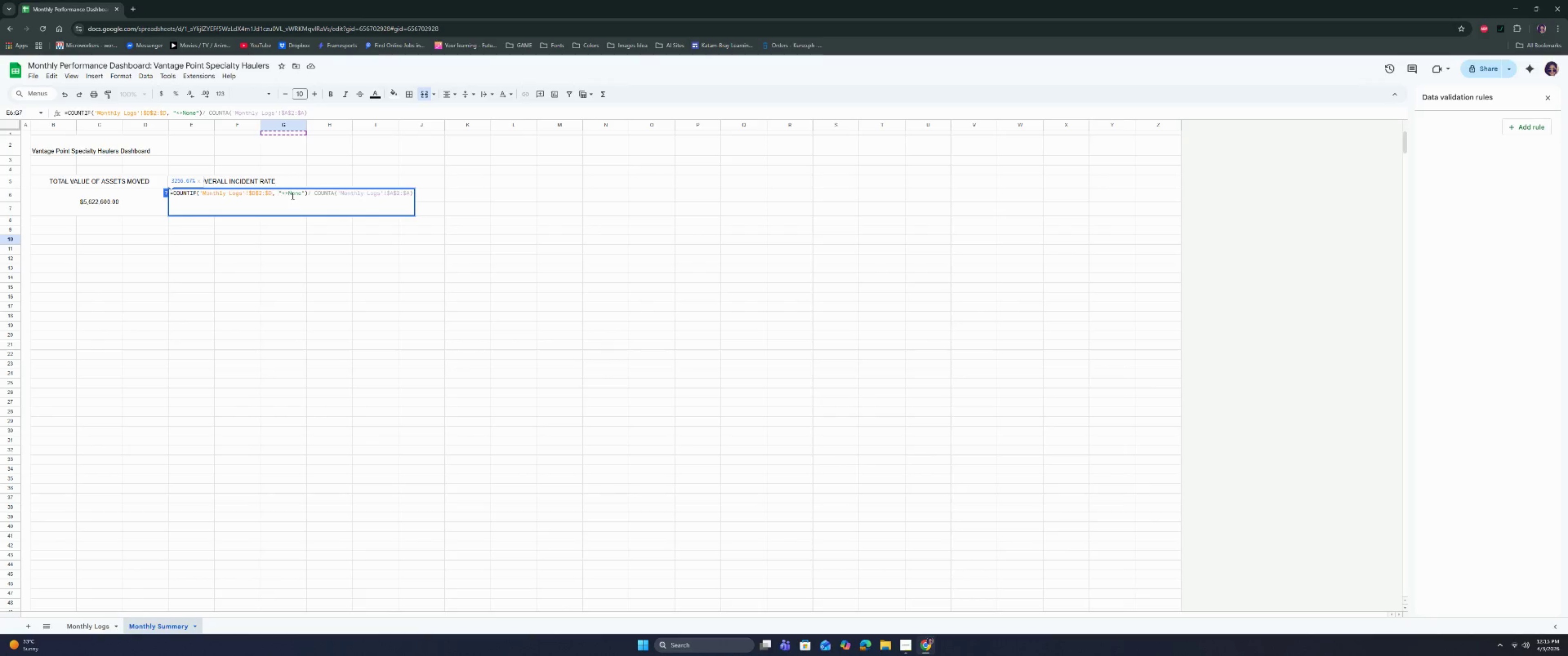 
key(Backspace)
 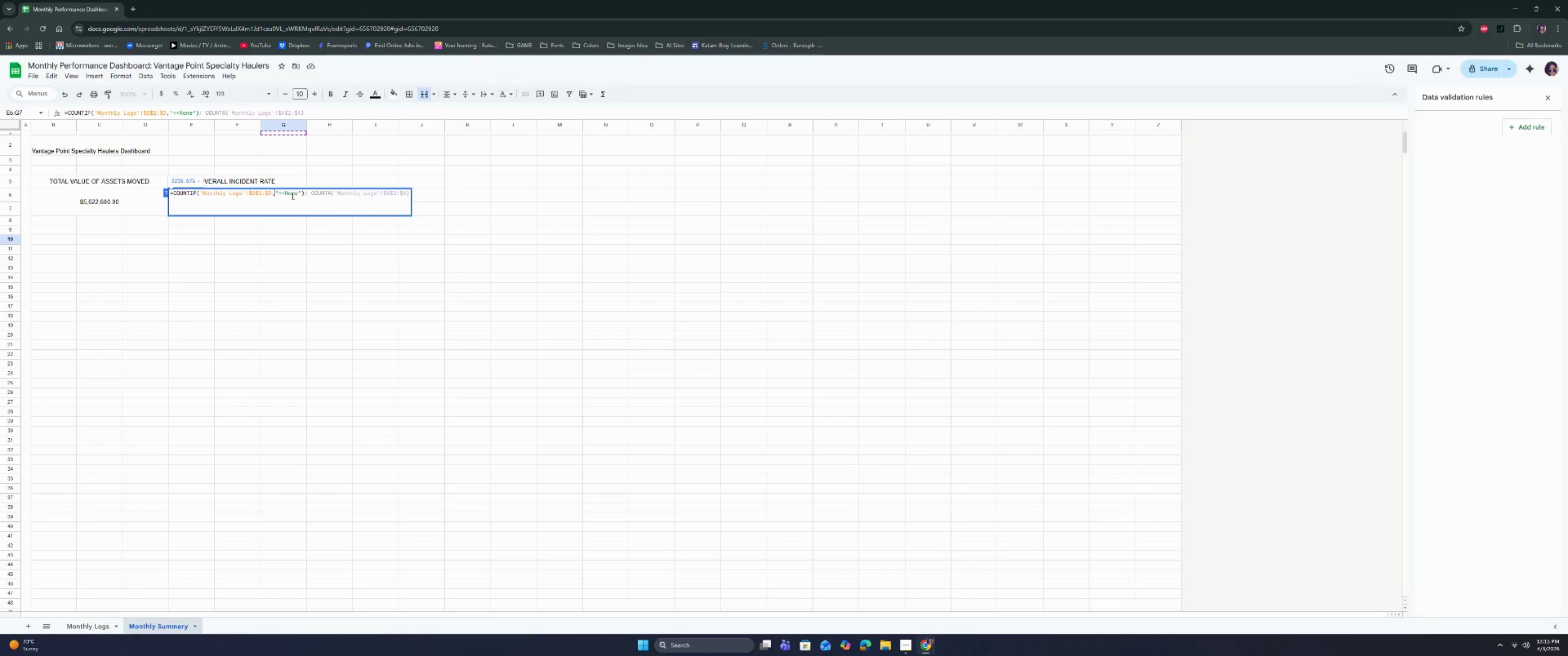 
key(Space)
 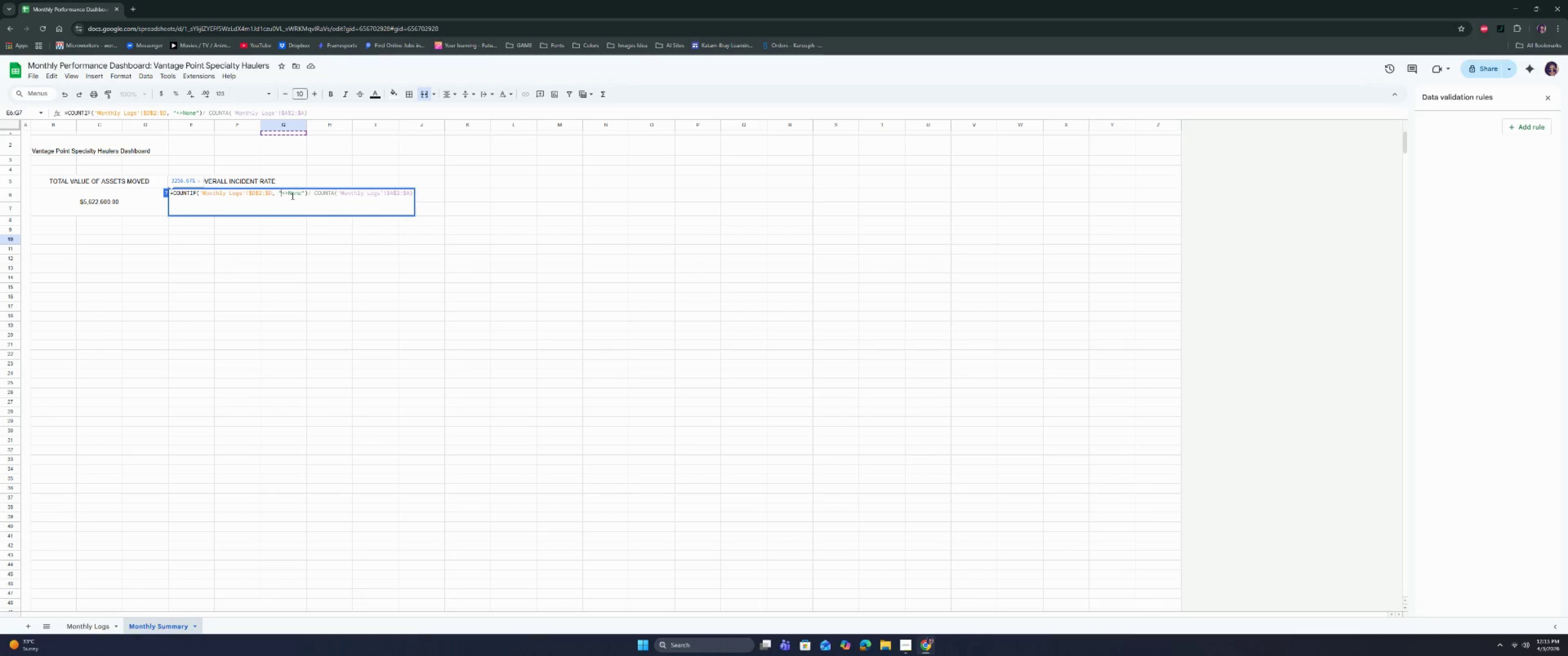 
key(ArrowRight)
 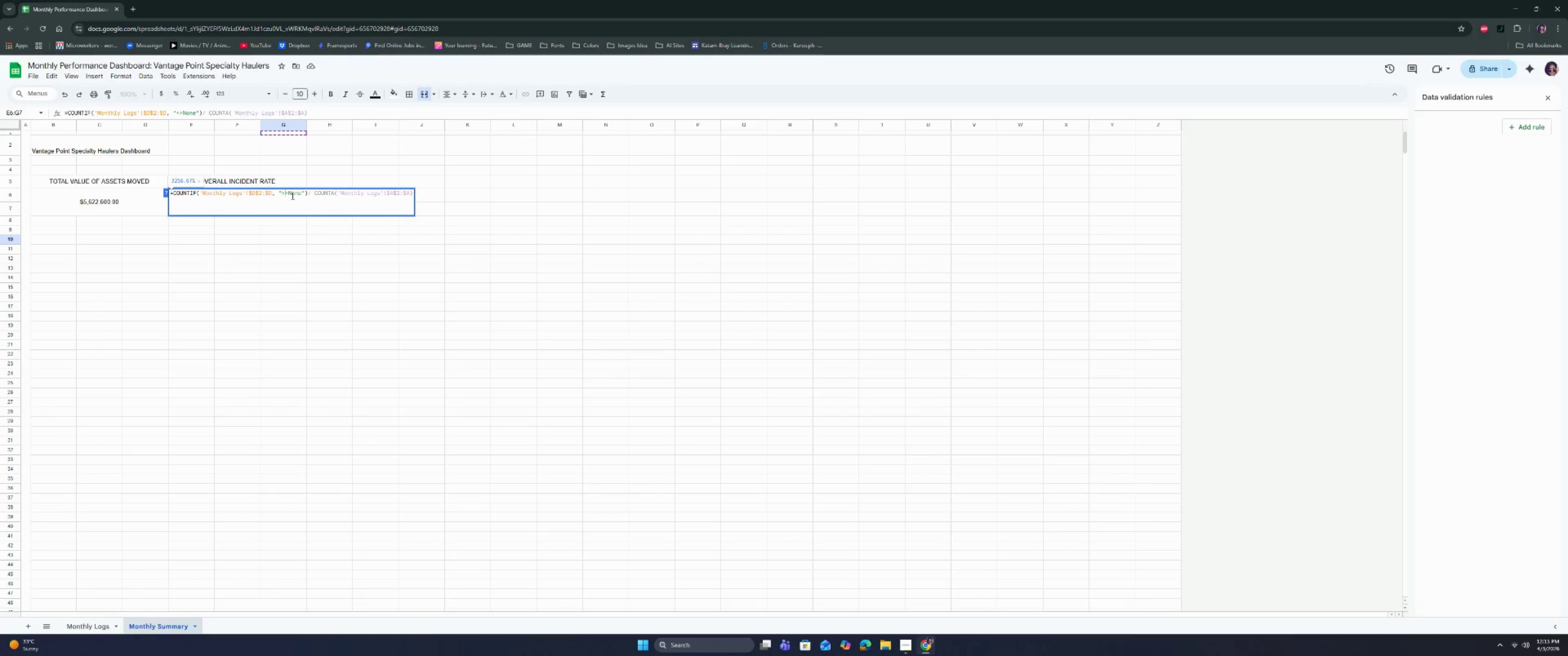 
key(ArrowRight)
 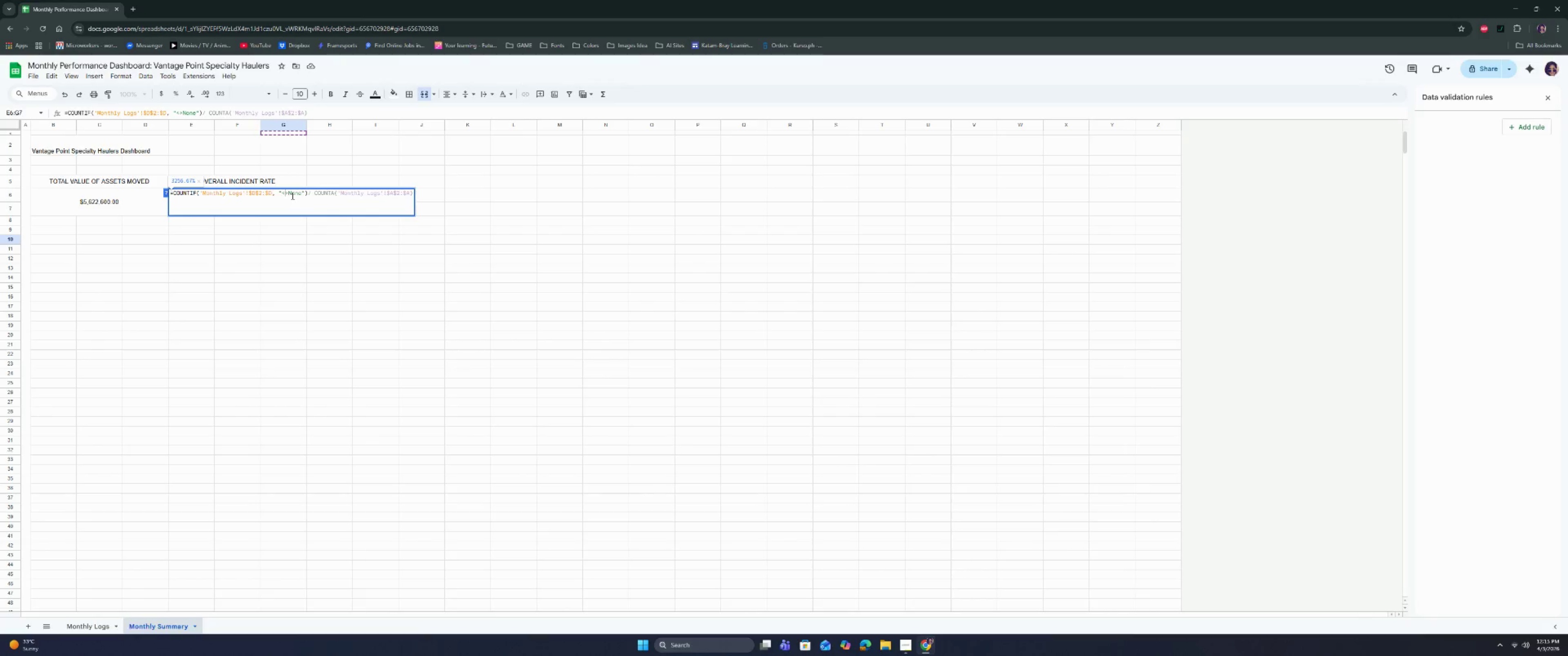 
key(ArrowRight)
 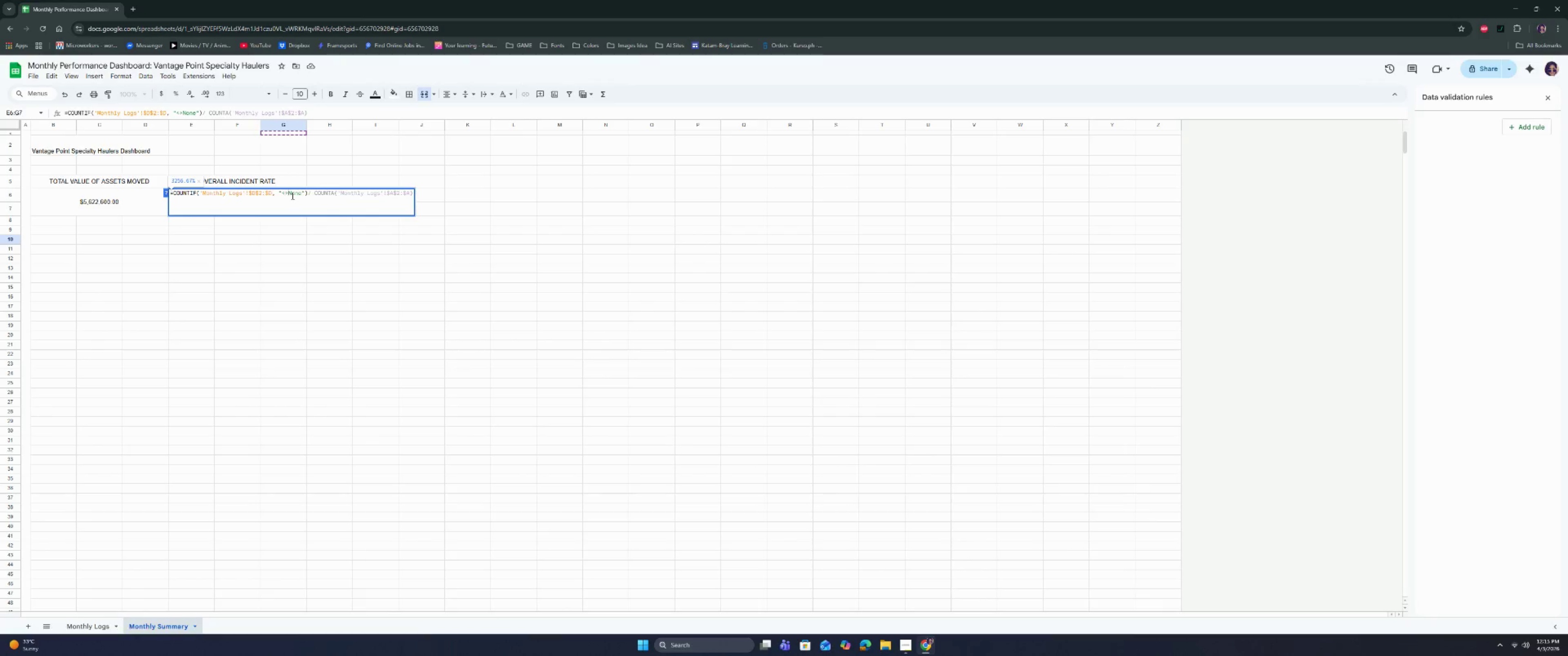 
key(ArrowRight)
 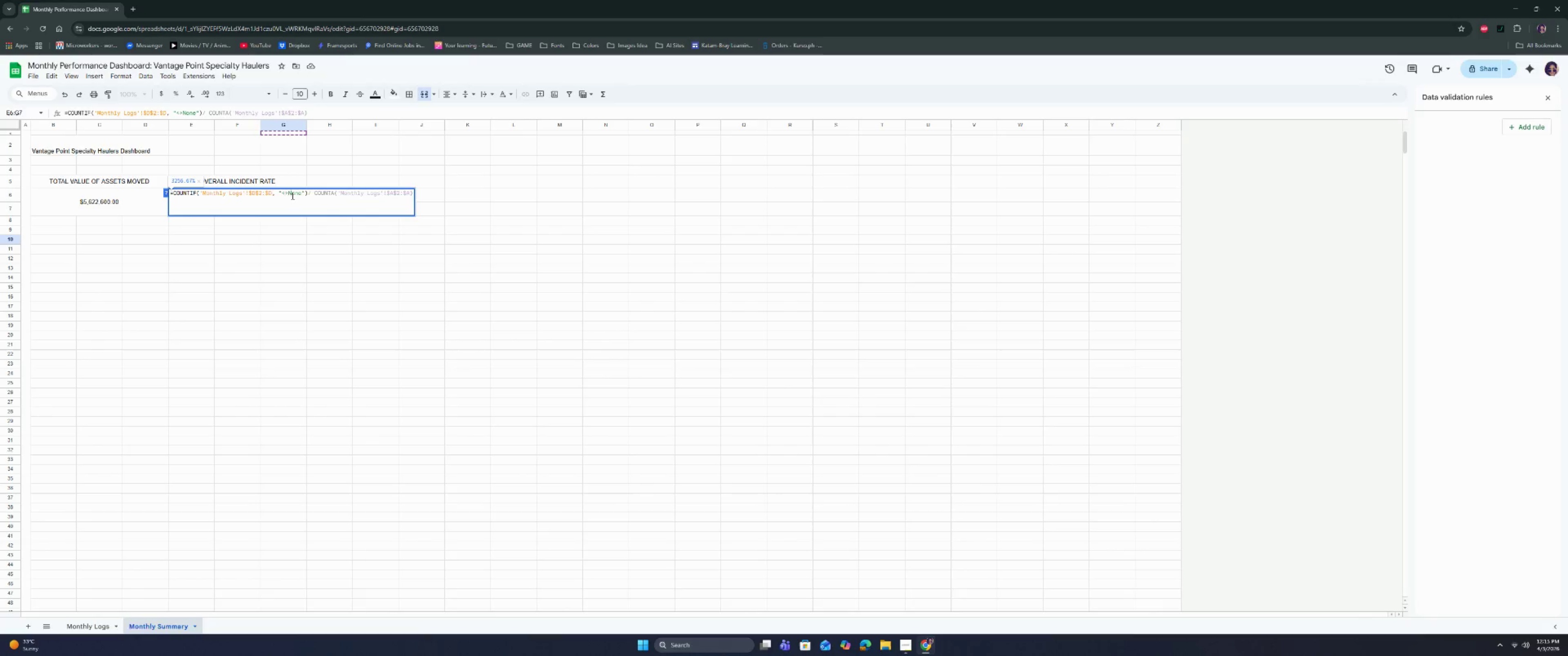 
key(ArrowRight)
 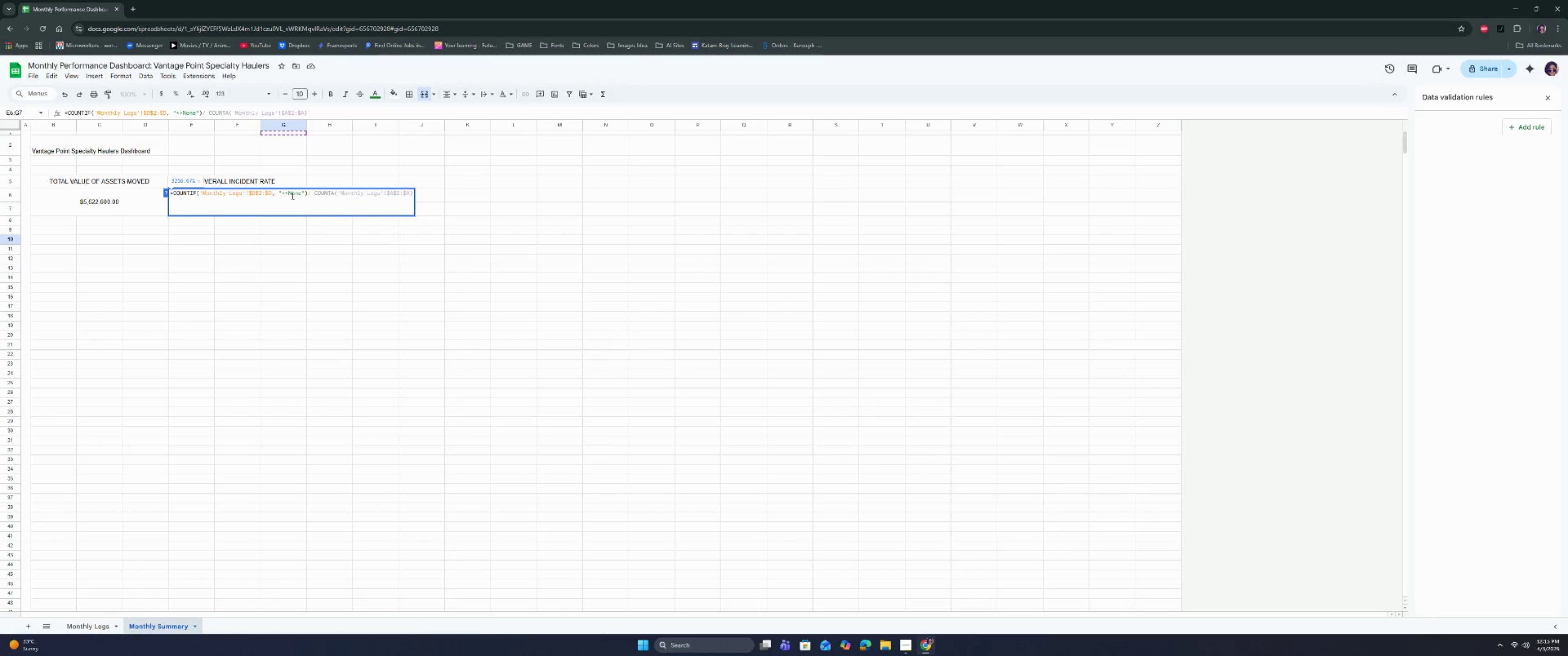 
key(ArrowRight)
 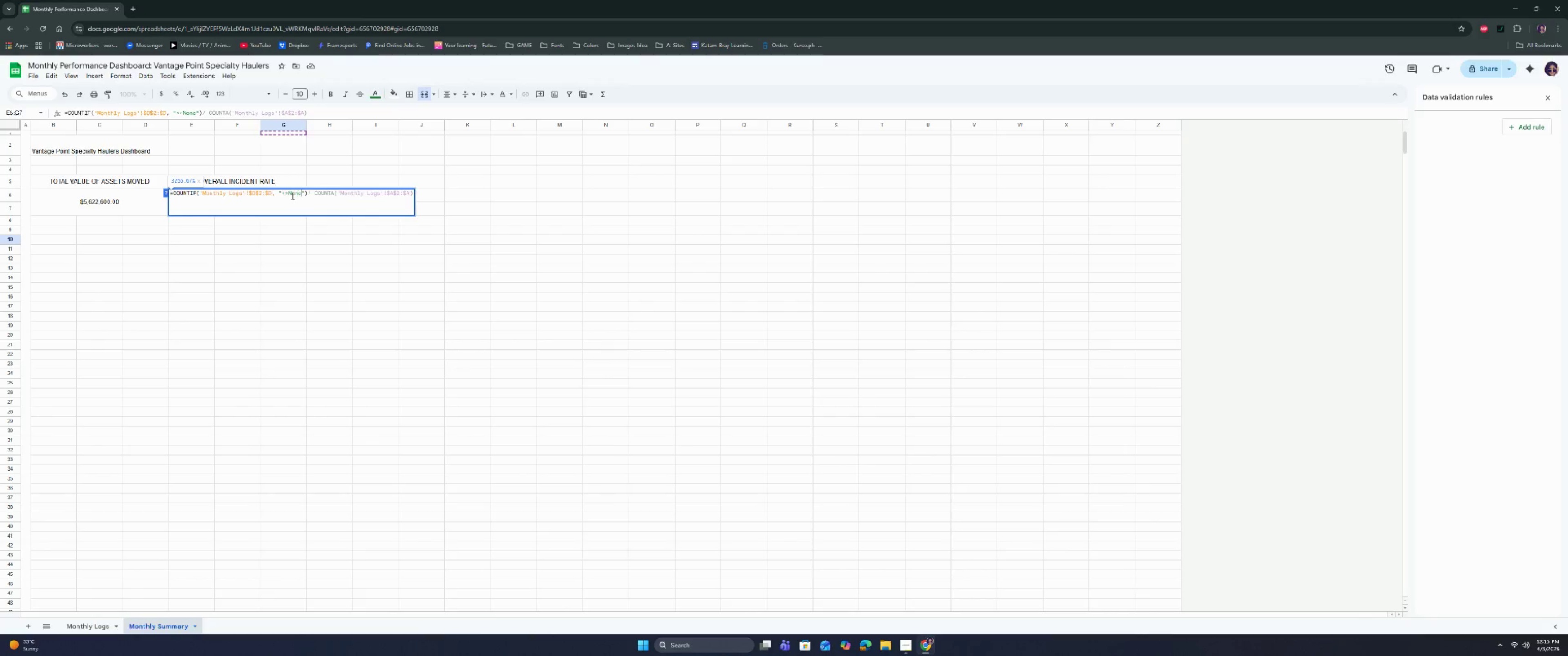 
key(ArrowRight)
 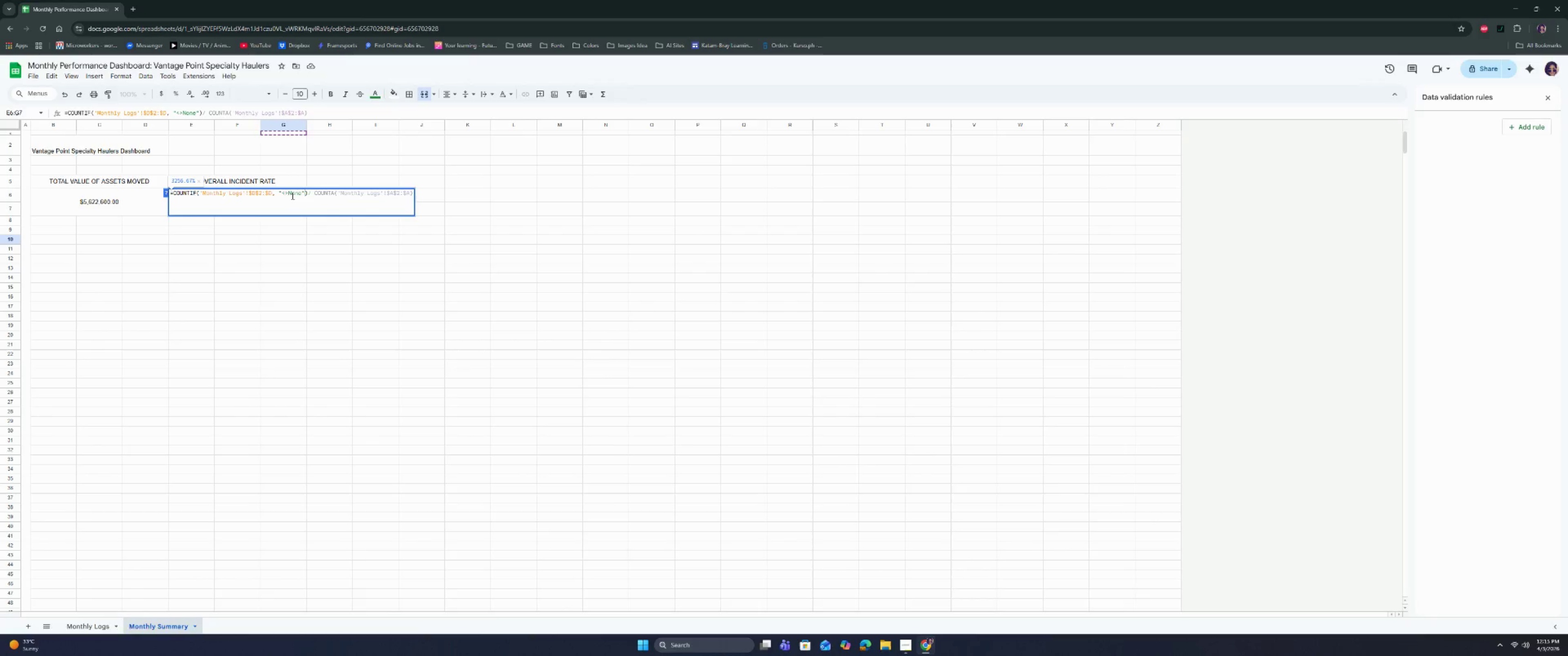 
key(ArrowRight)
 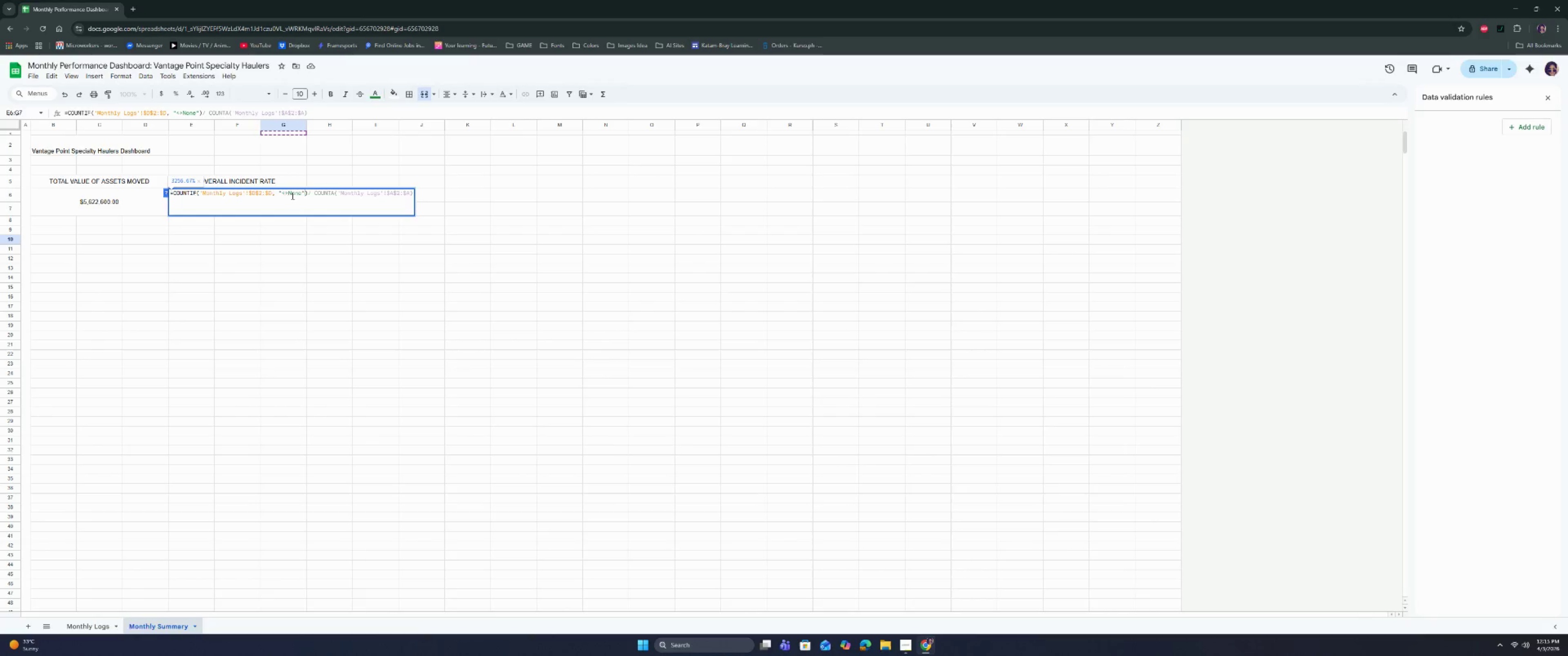 
key(ArrowRight)
 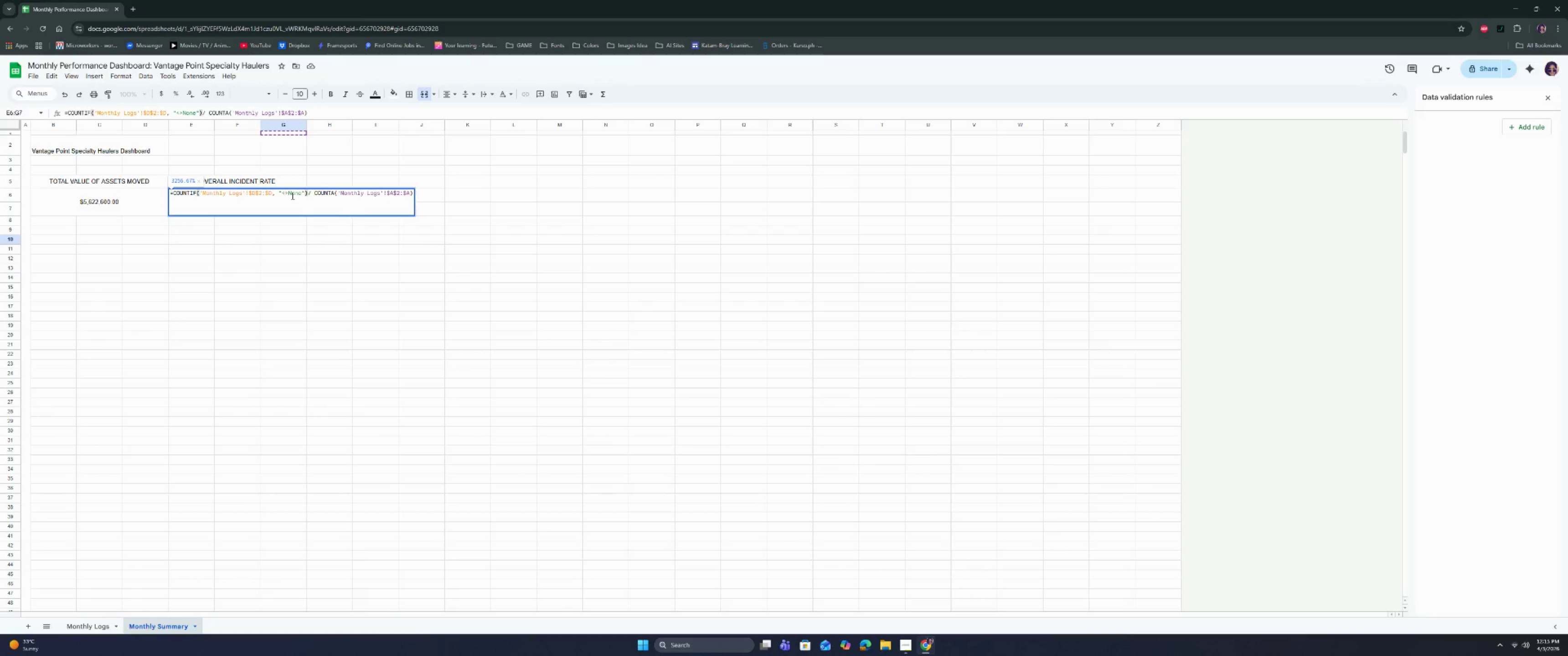 
key(Enter)
 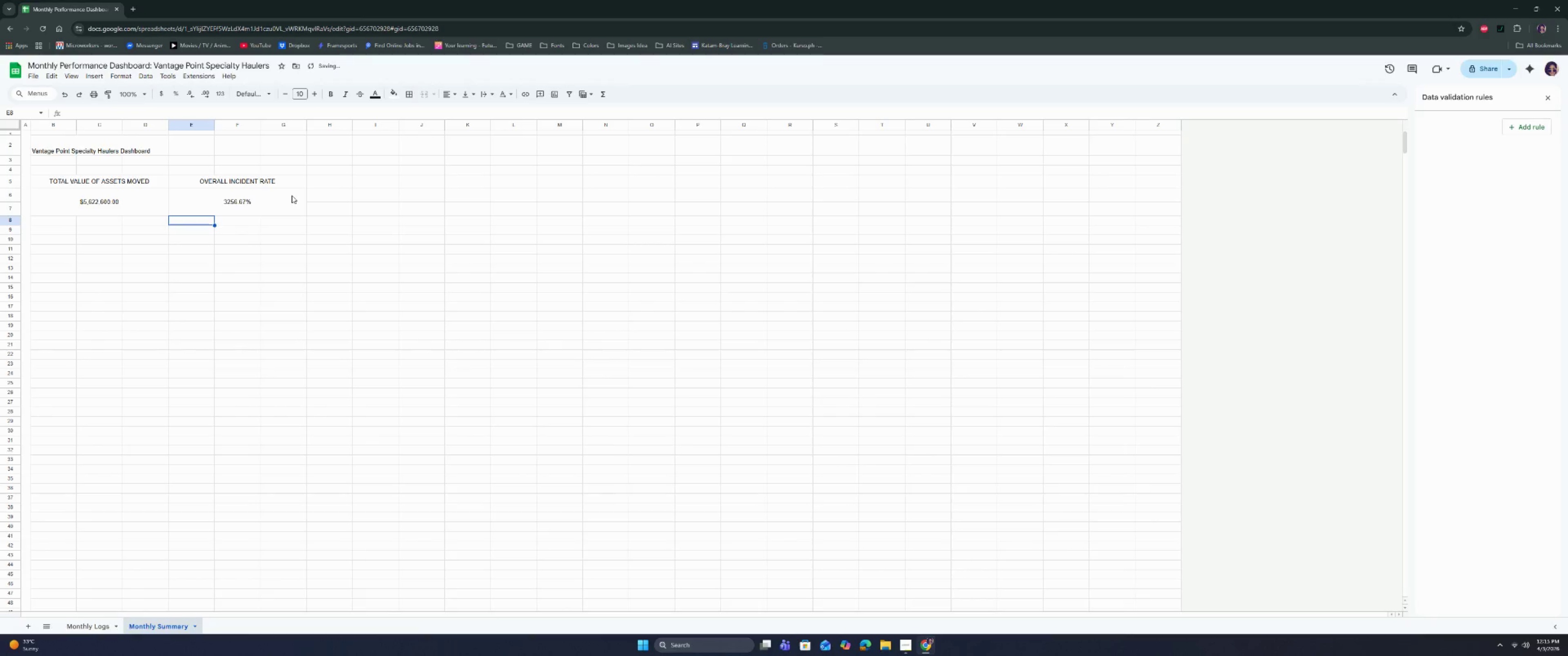 
left_click([292, 195])
 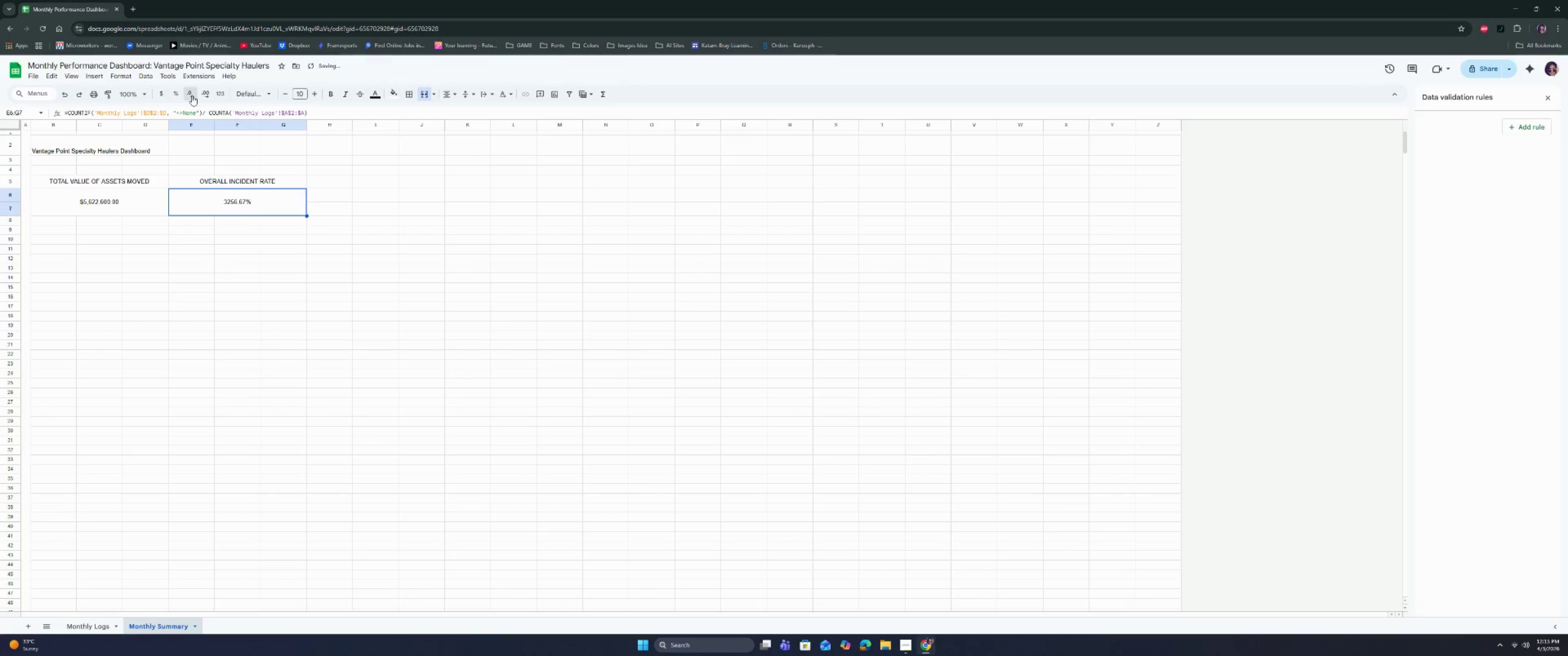 
double_click([192, 96])
 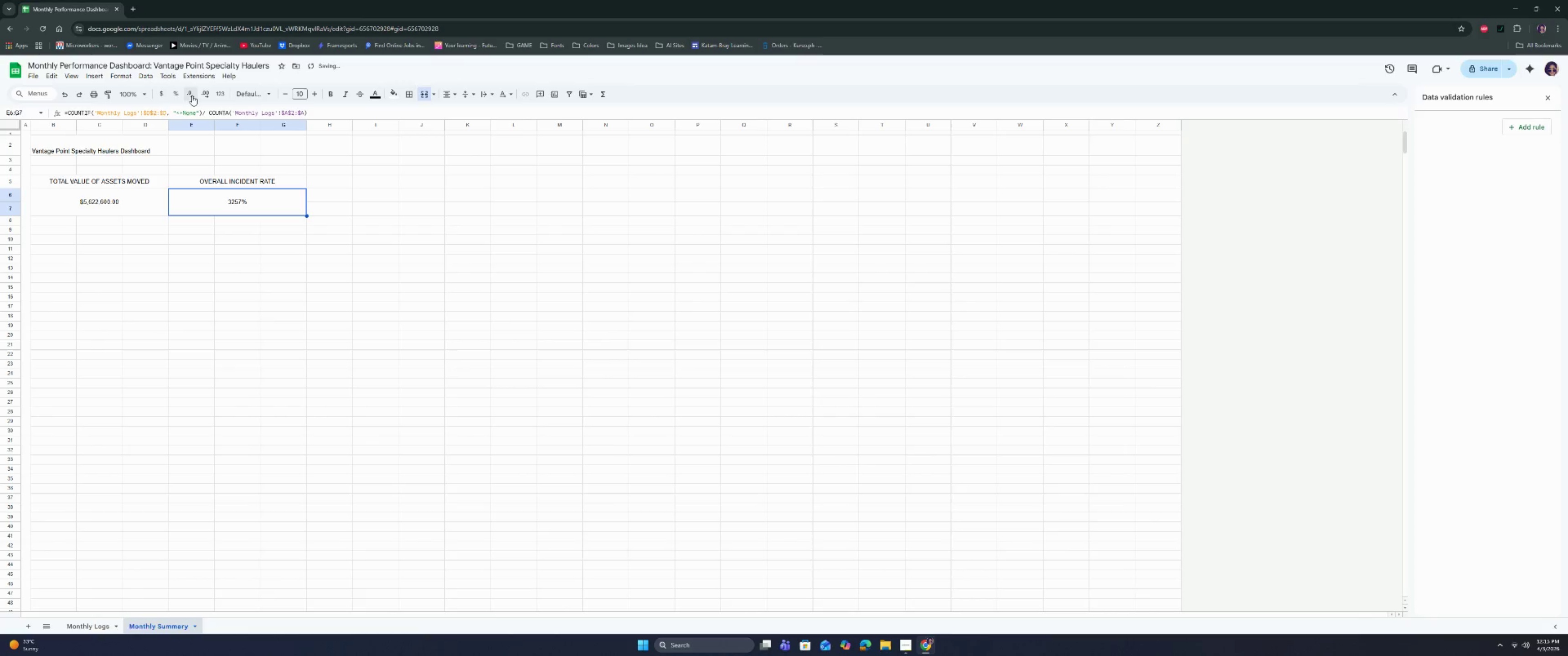 
left_click([192, 96])
 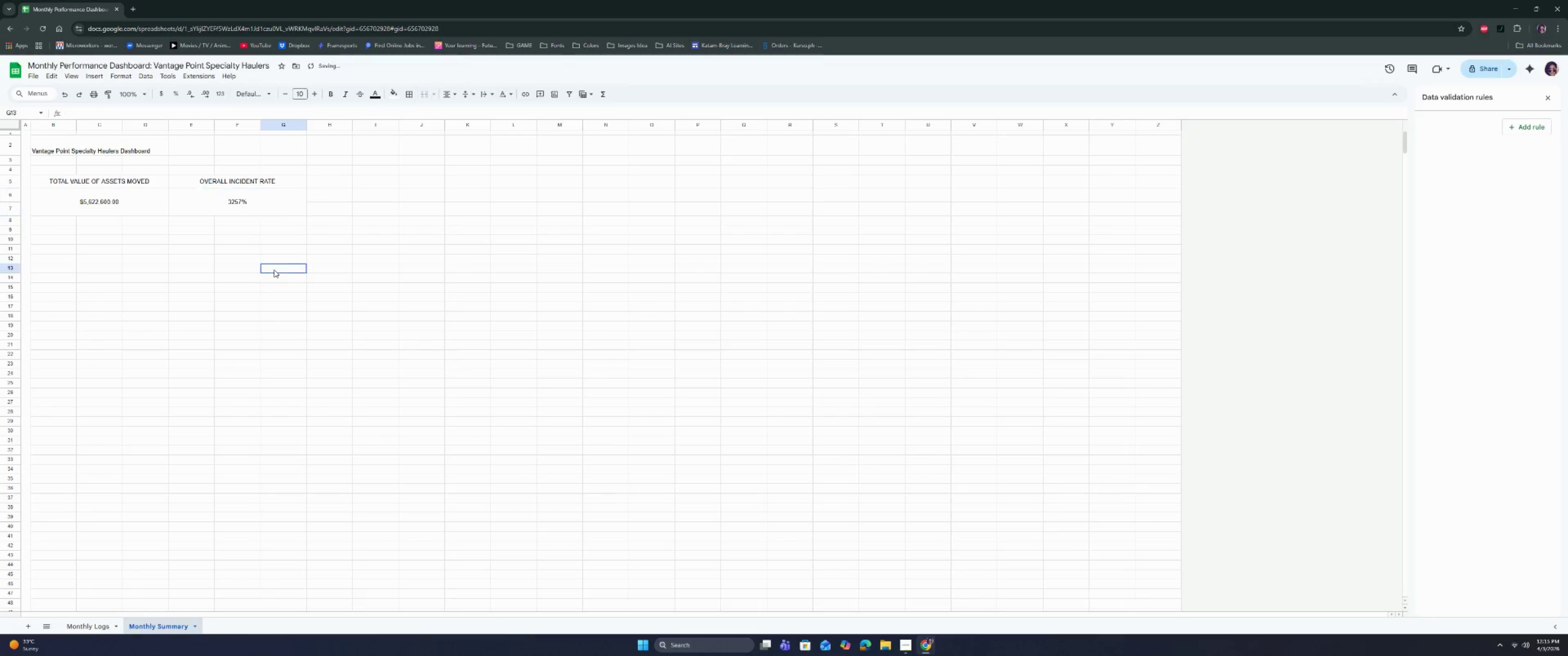 
double_click([257, 201])
 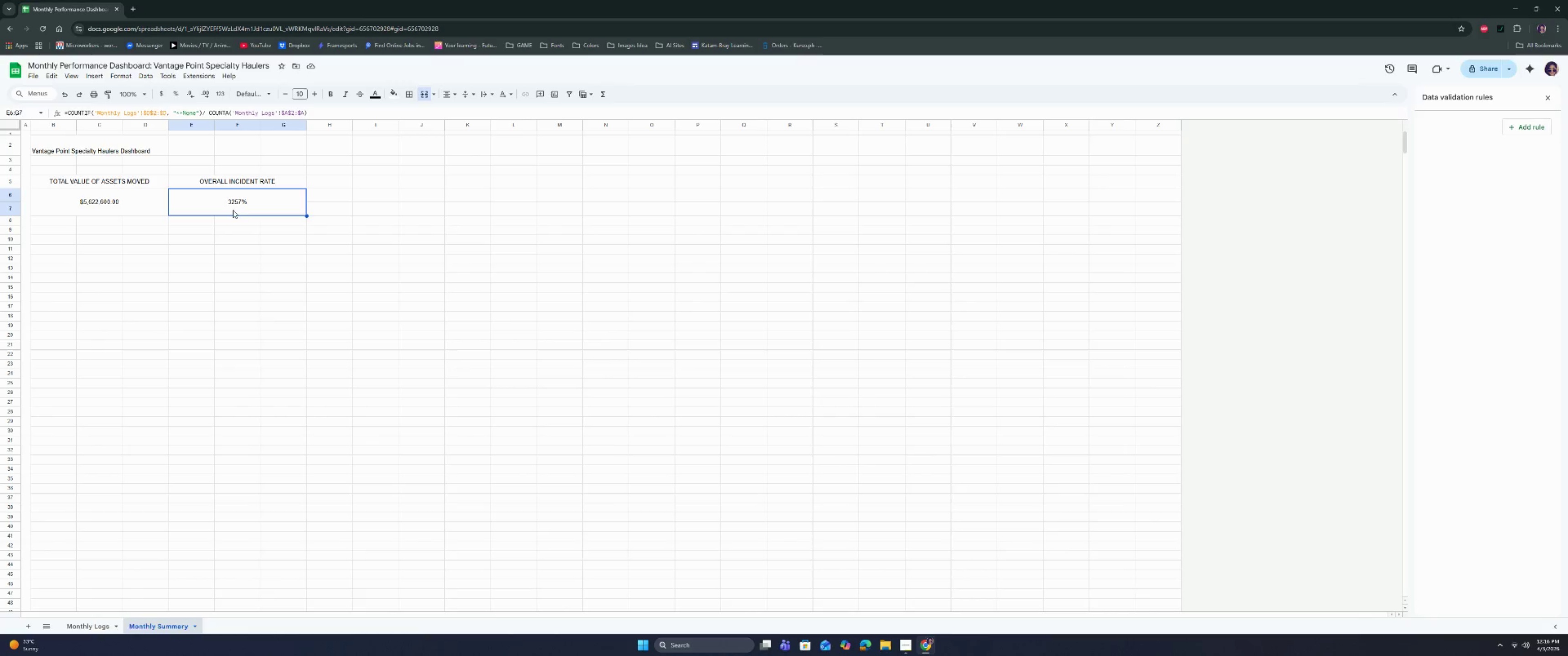 
wait(19.04)
 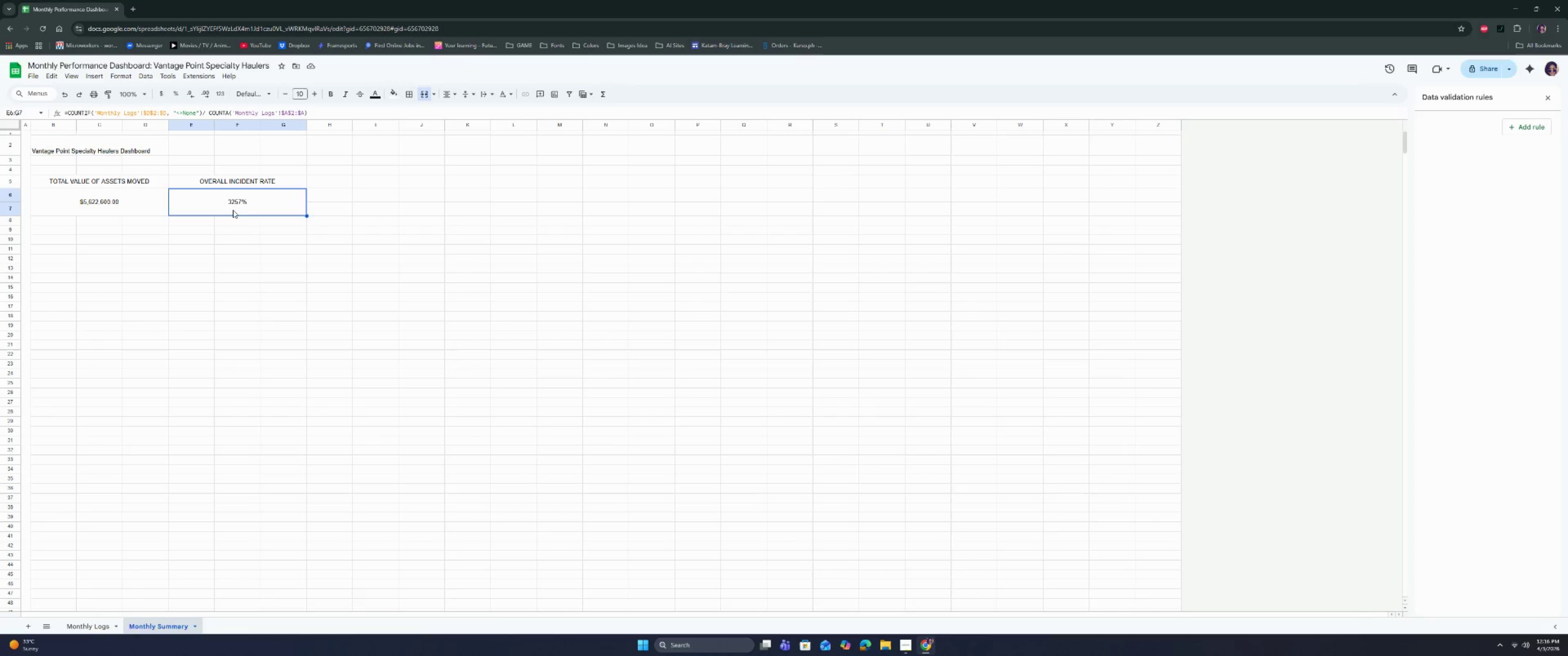 
left_click([913, 639])